 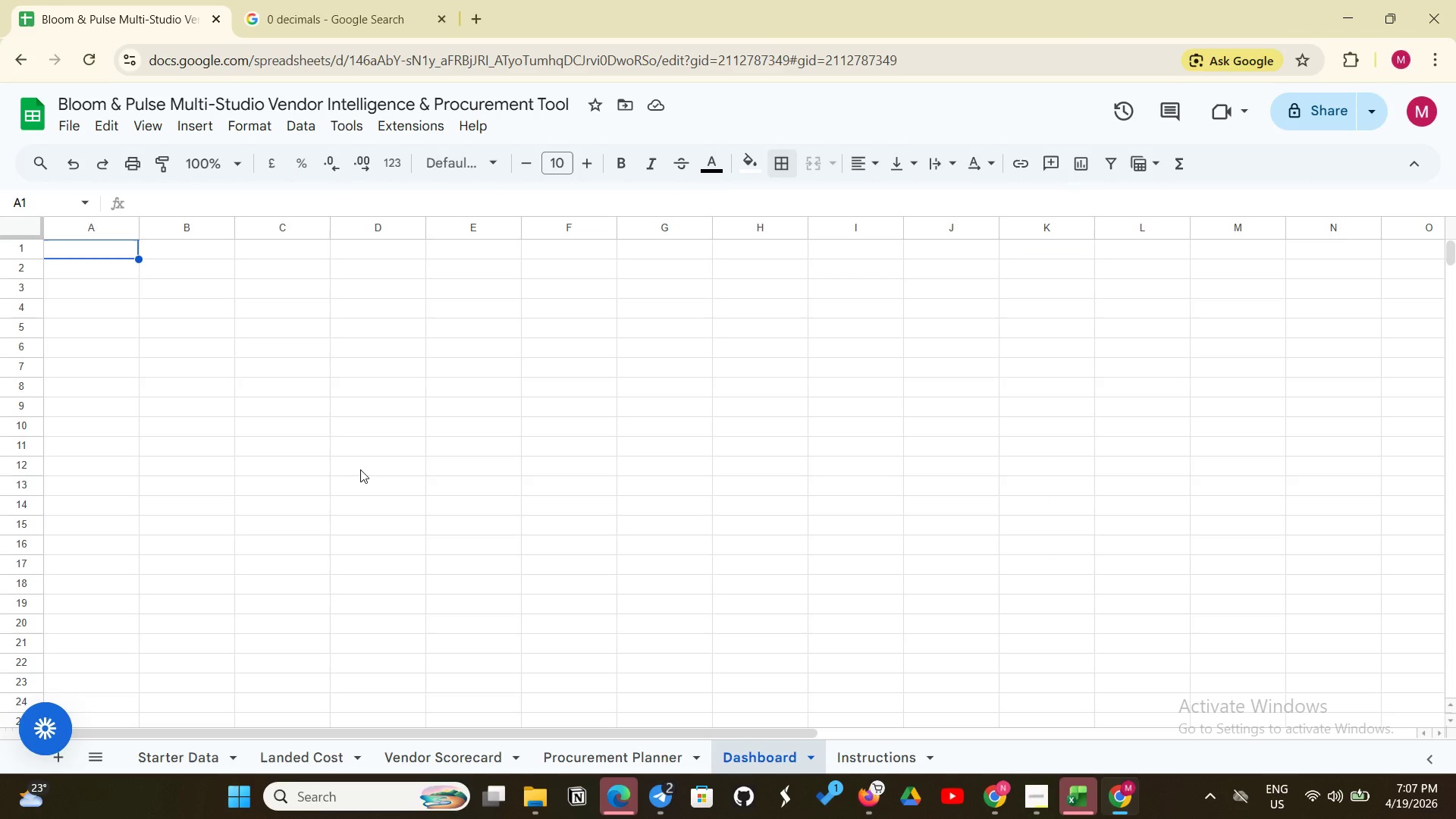 
left_click([84, 250])
 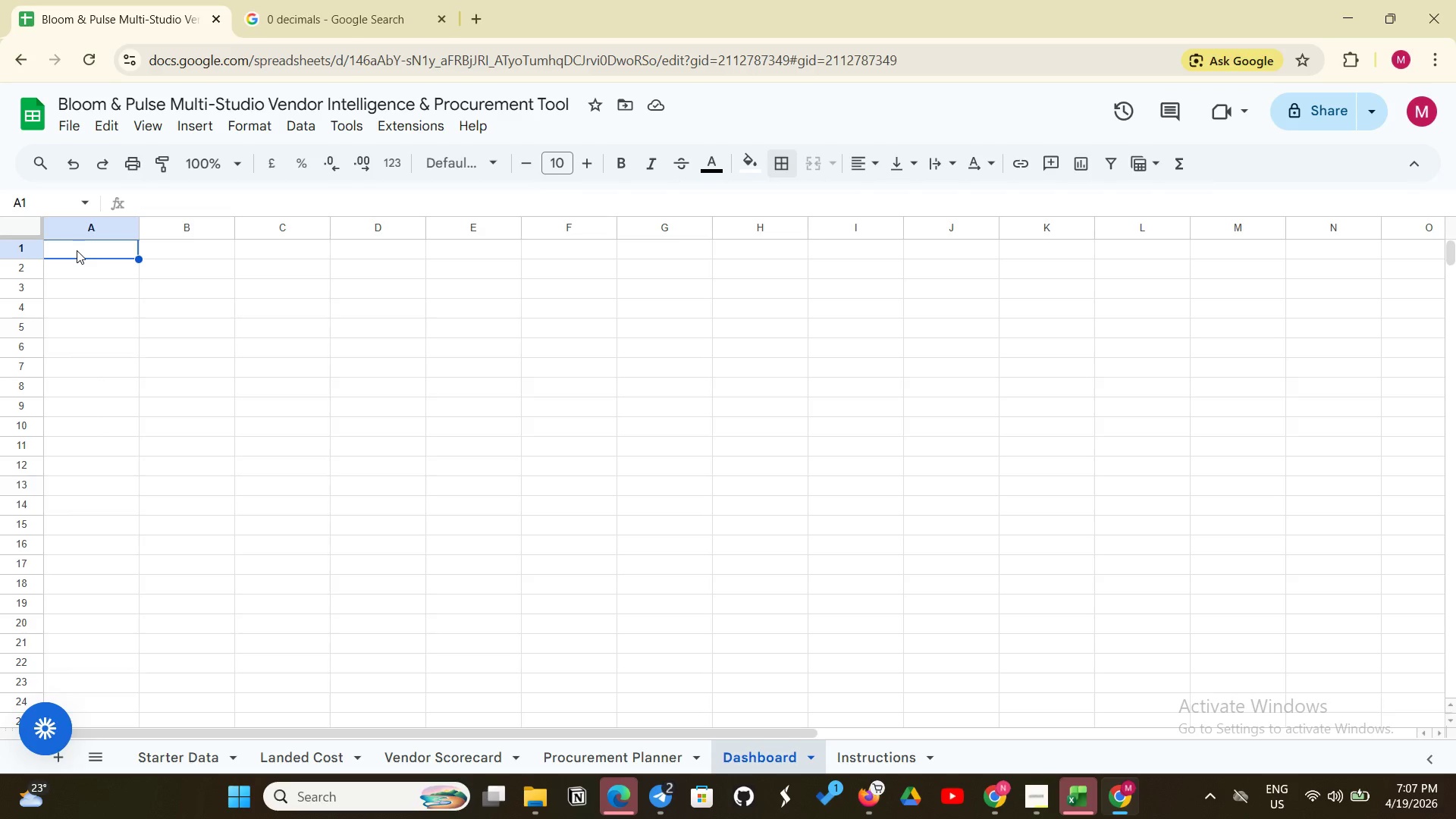 
type(BLOOM & PULSE - VENDOE)
key(Backspace)
type(R INTELLI)
 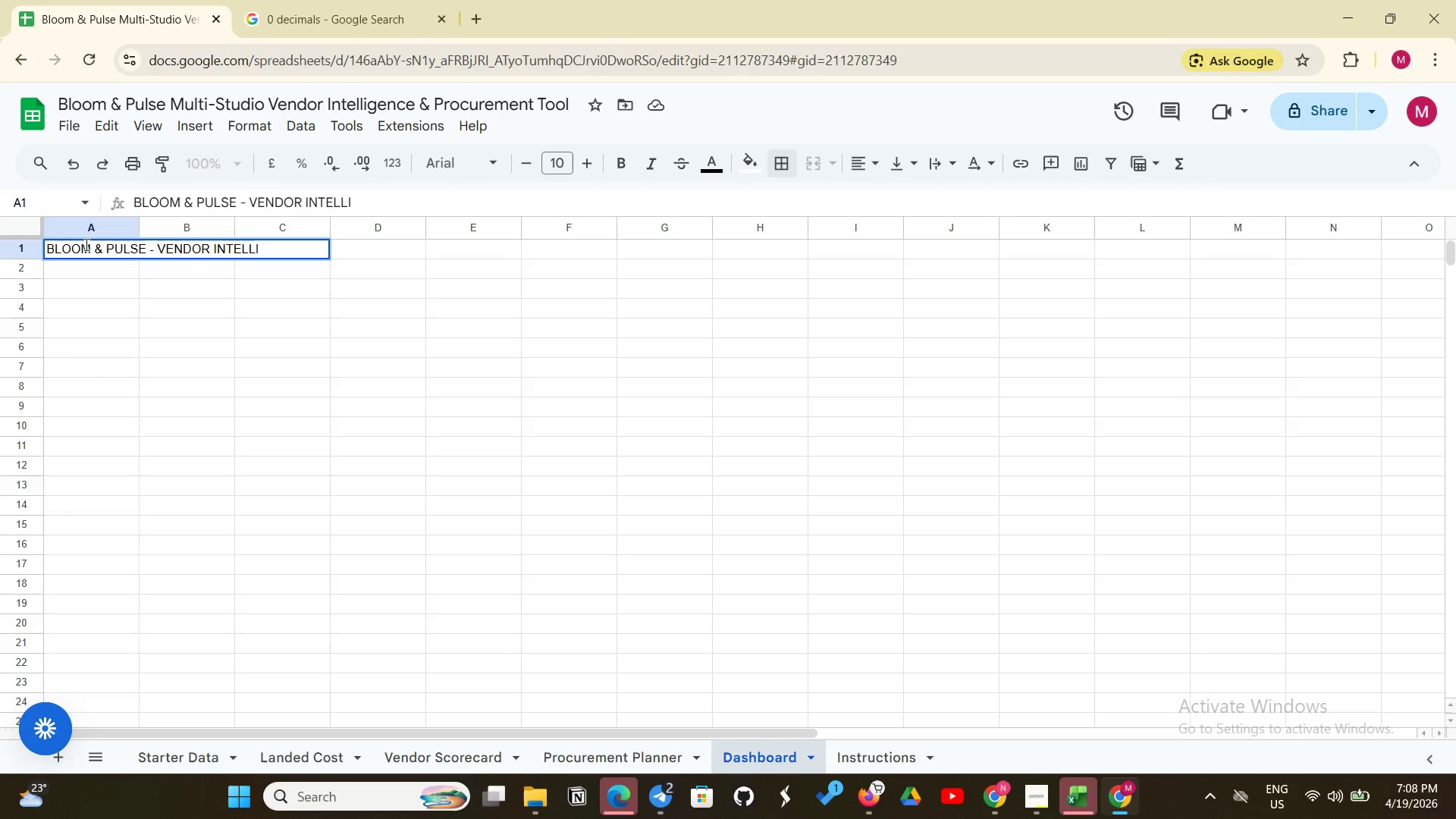 
wait(8.33)
 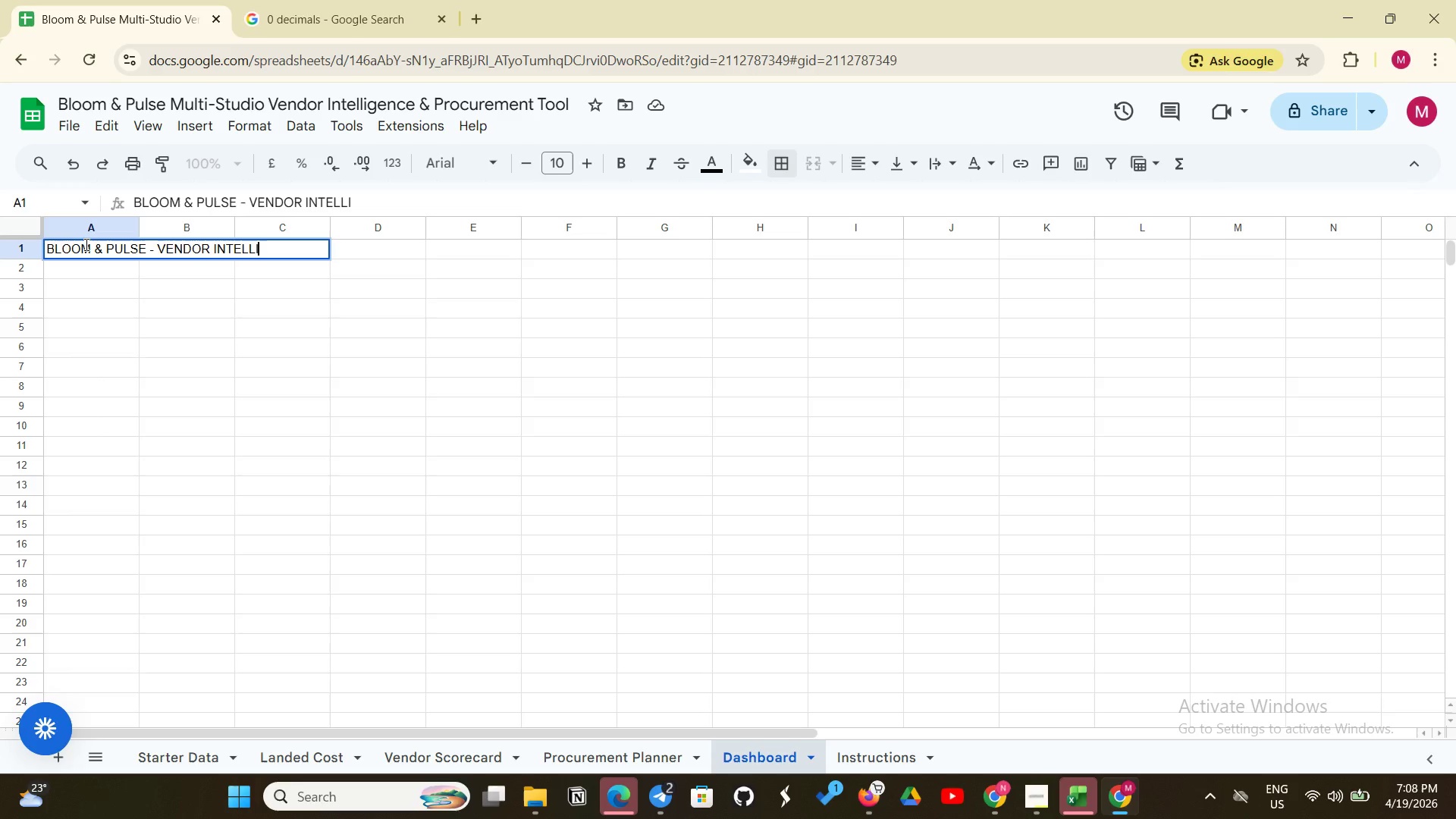 
key(G)
 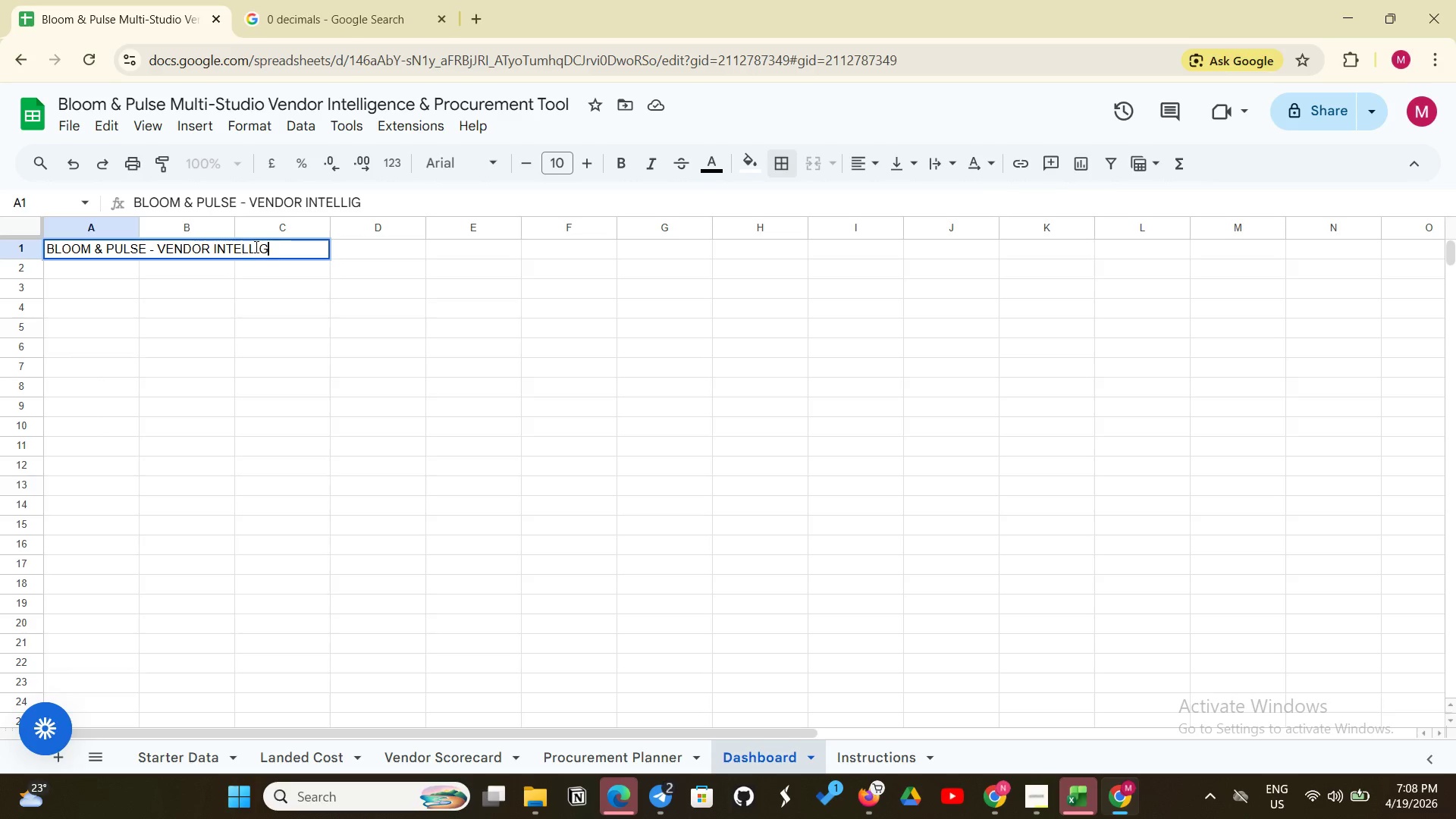 
type(ENCE DASHBOARD)
 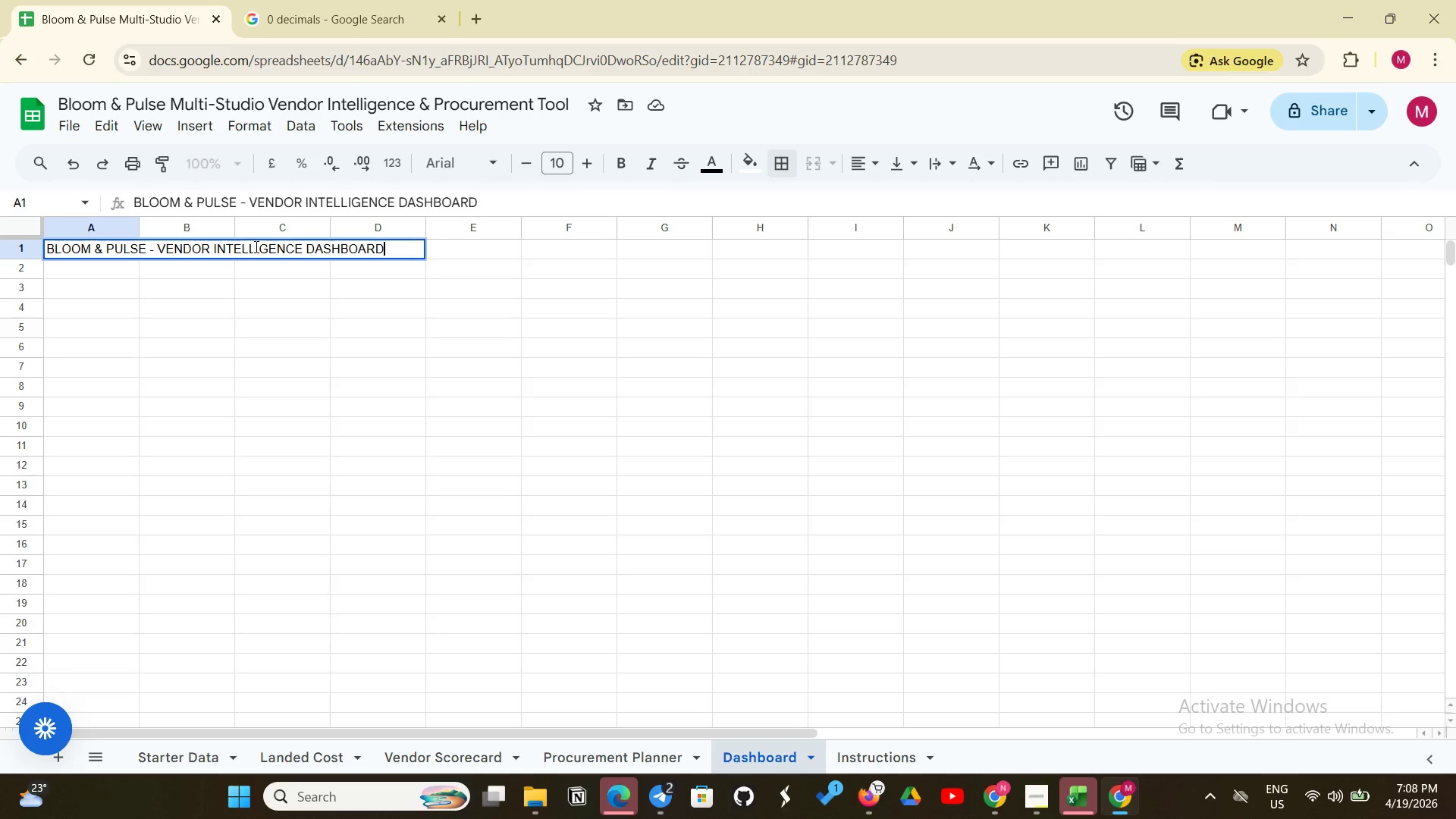 
key(Enter)
 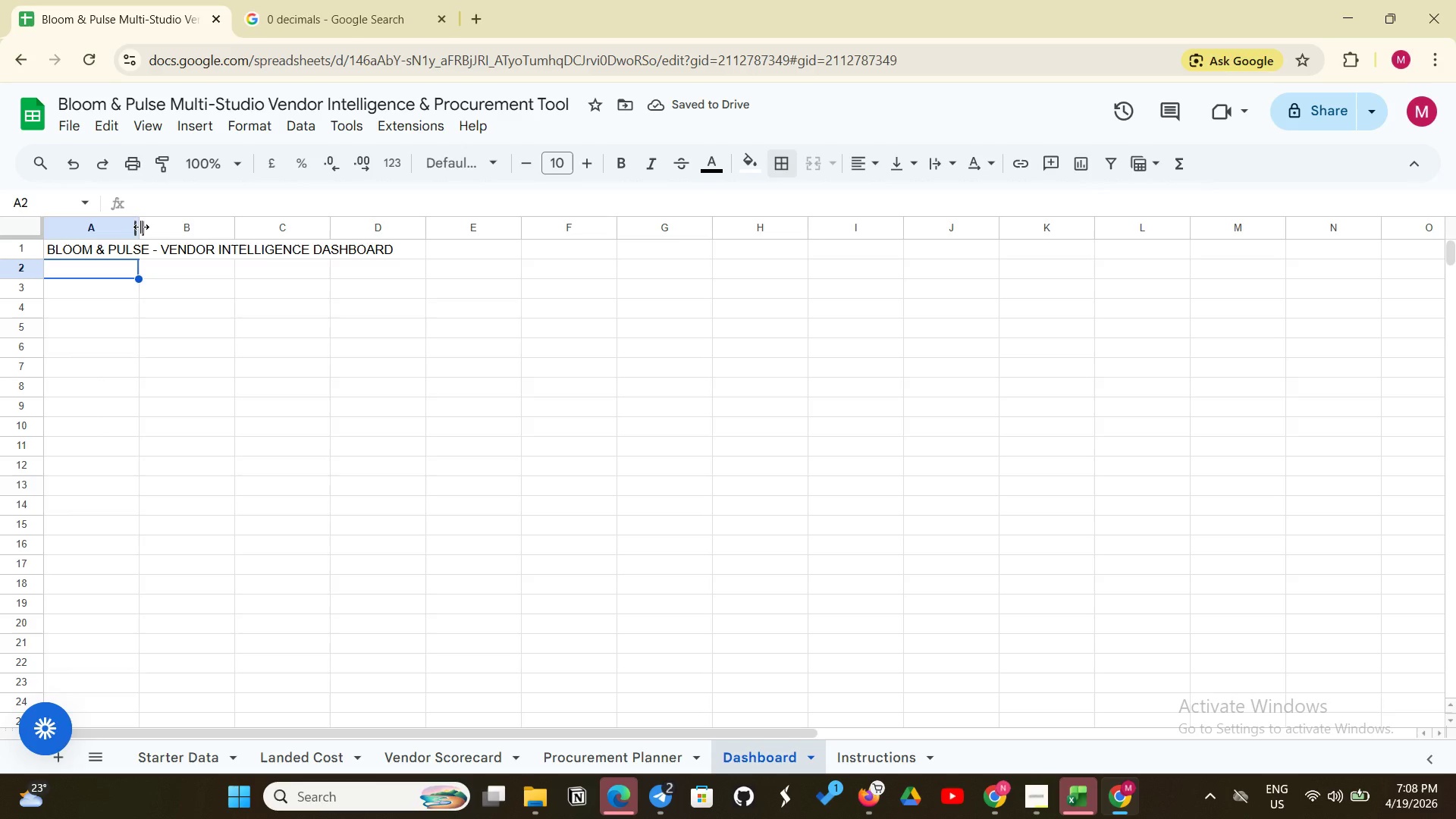 
left_click_drag(start_coordinate=[141, 227], to_coordinate=[143, 231])
 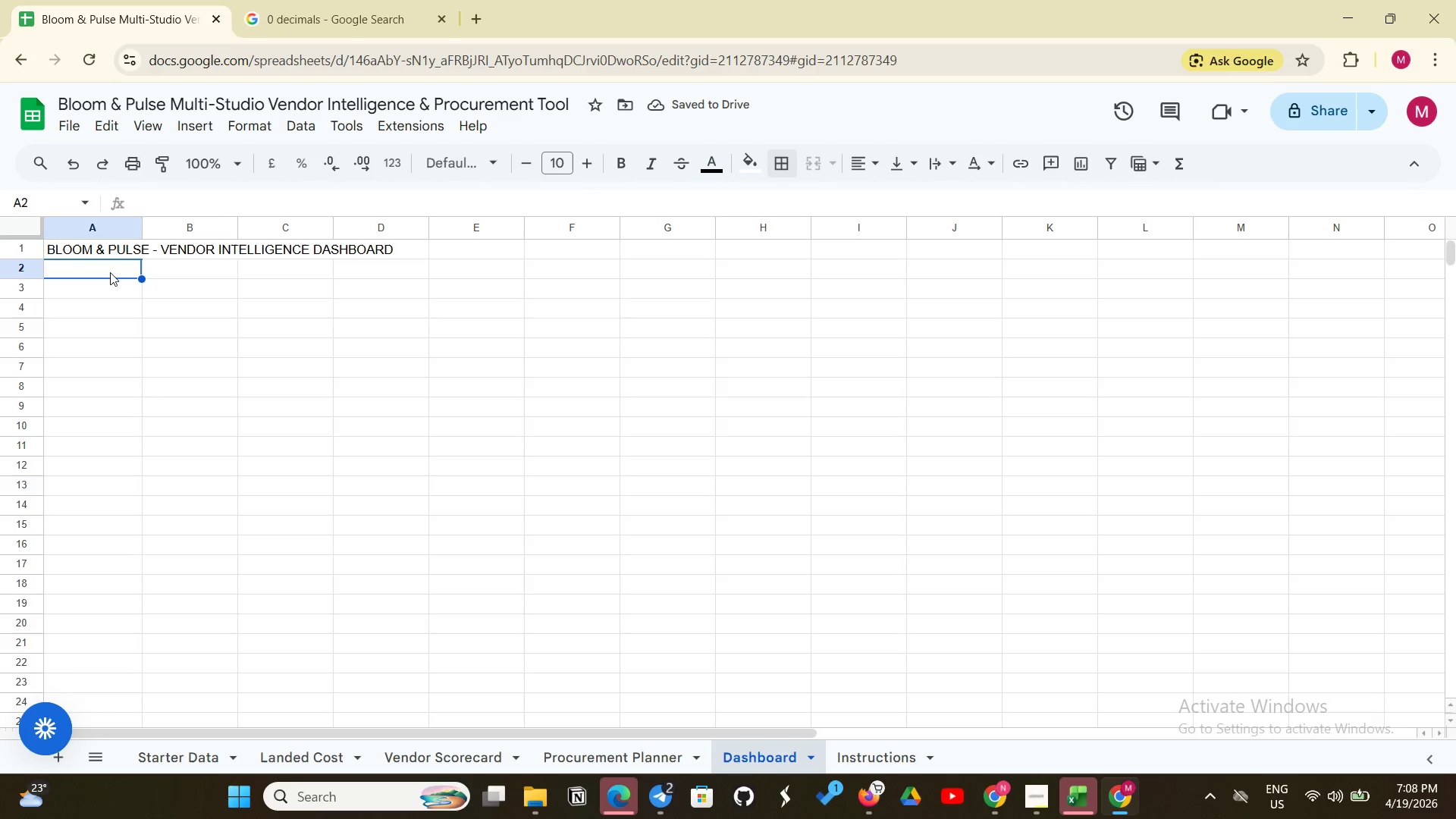 
left_click([124, 256])
 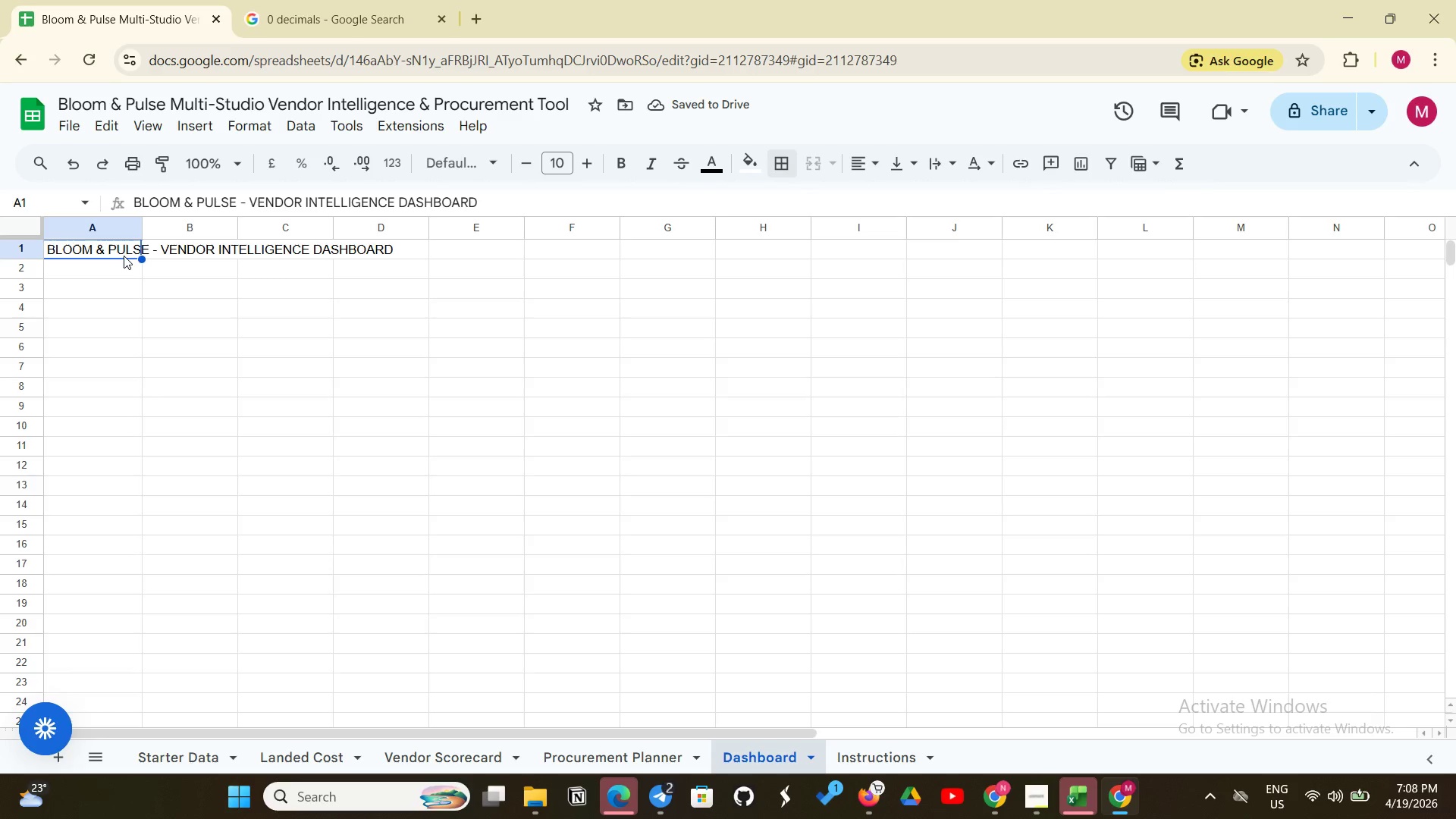 
left_click_drag(start_coordinate=[124, 256], to_coordinate=[571, 253])
 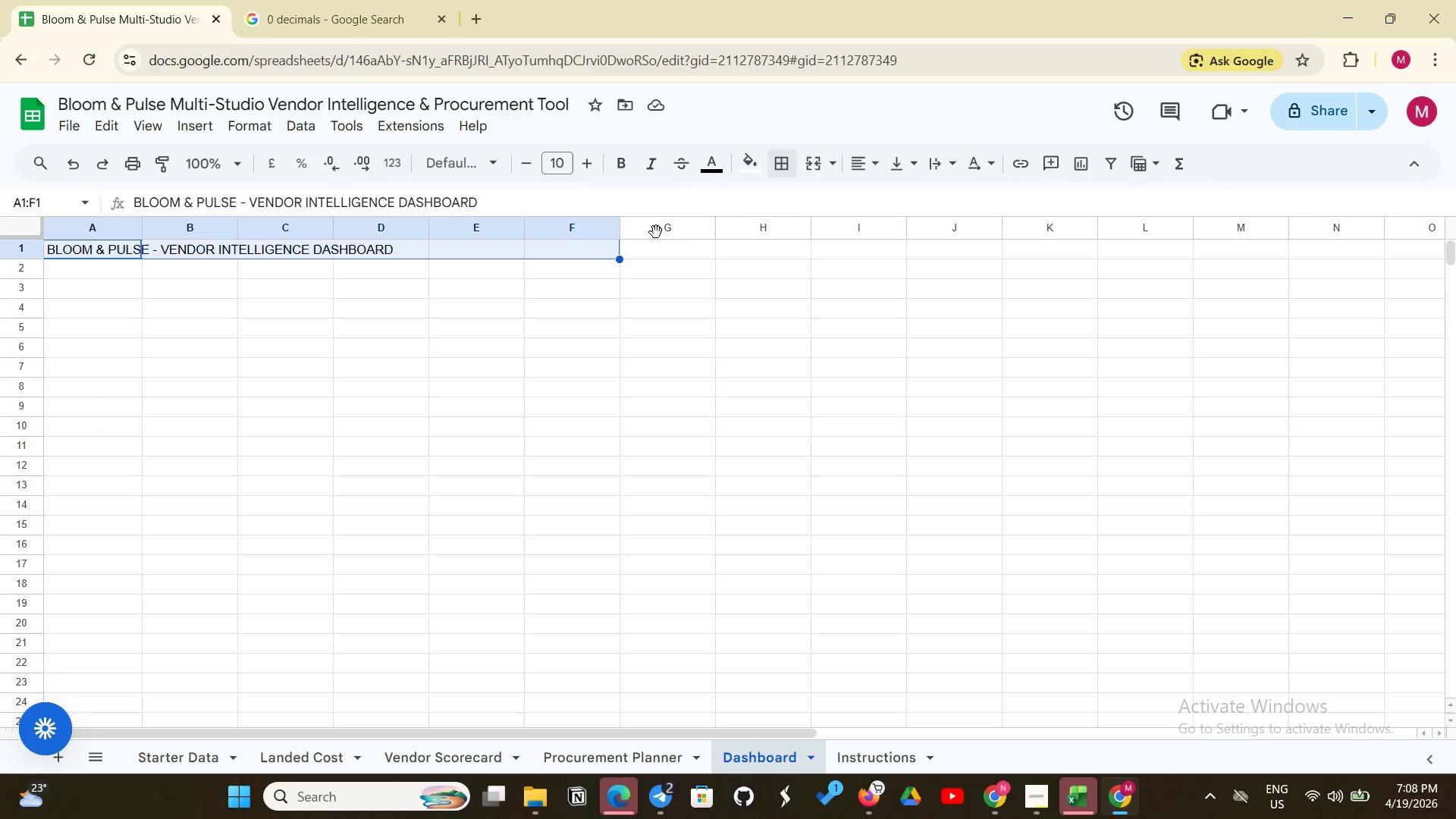 
wait(5.66)
 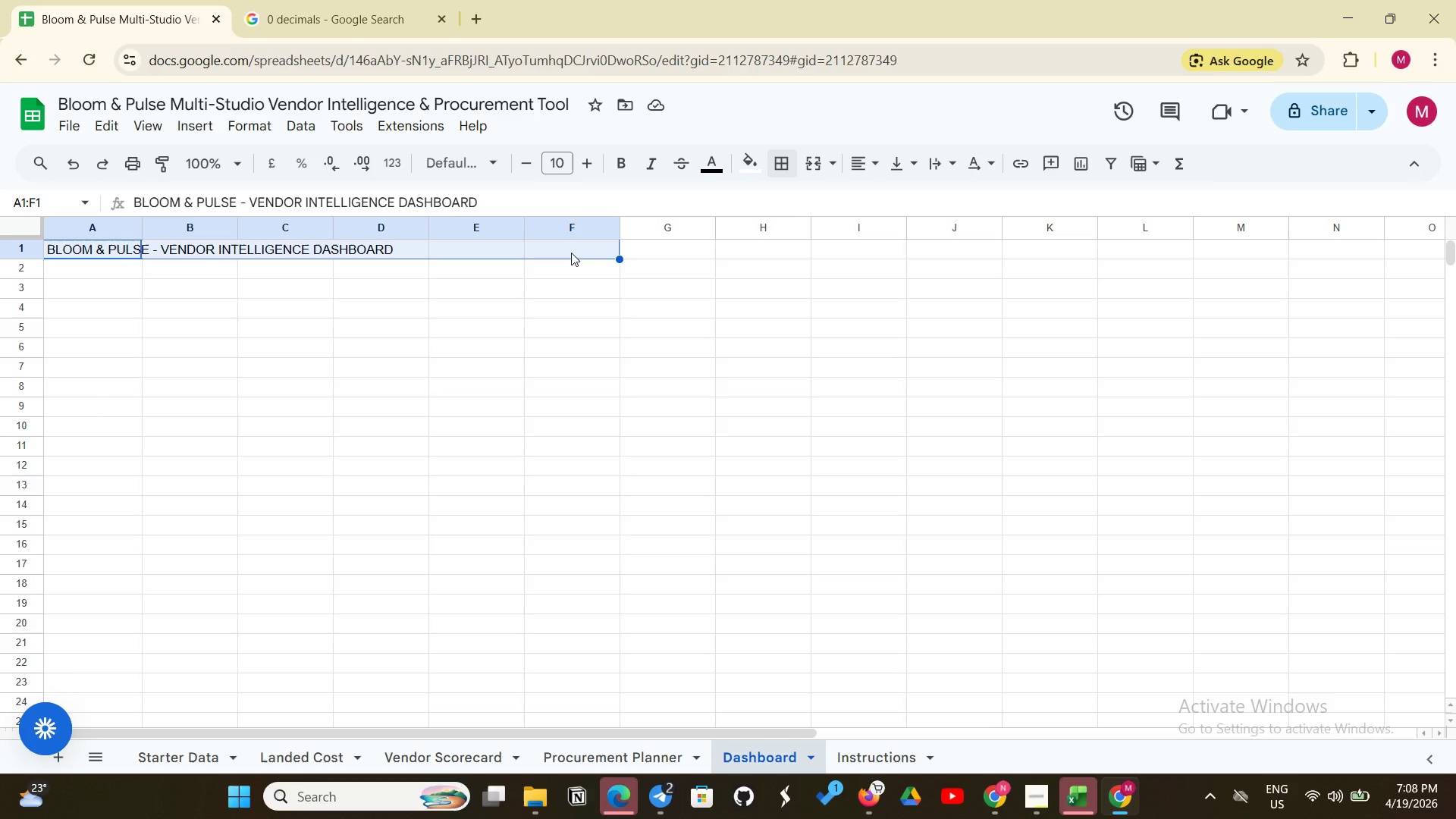 
left_click([817, 171])
 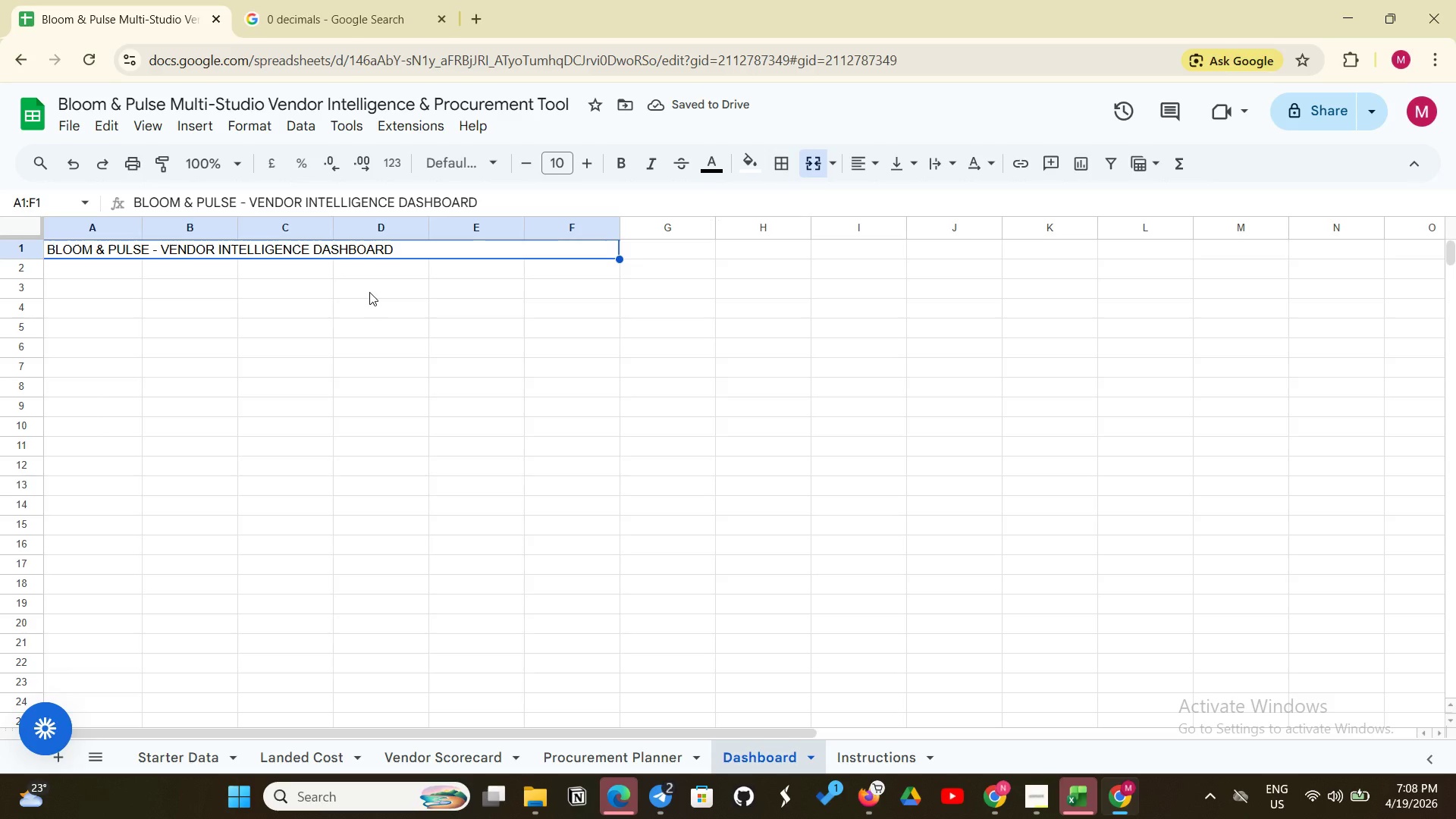 
wait(6.5)
 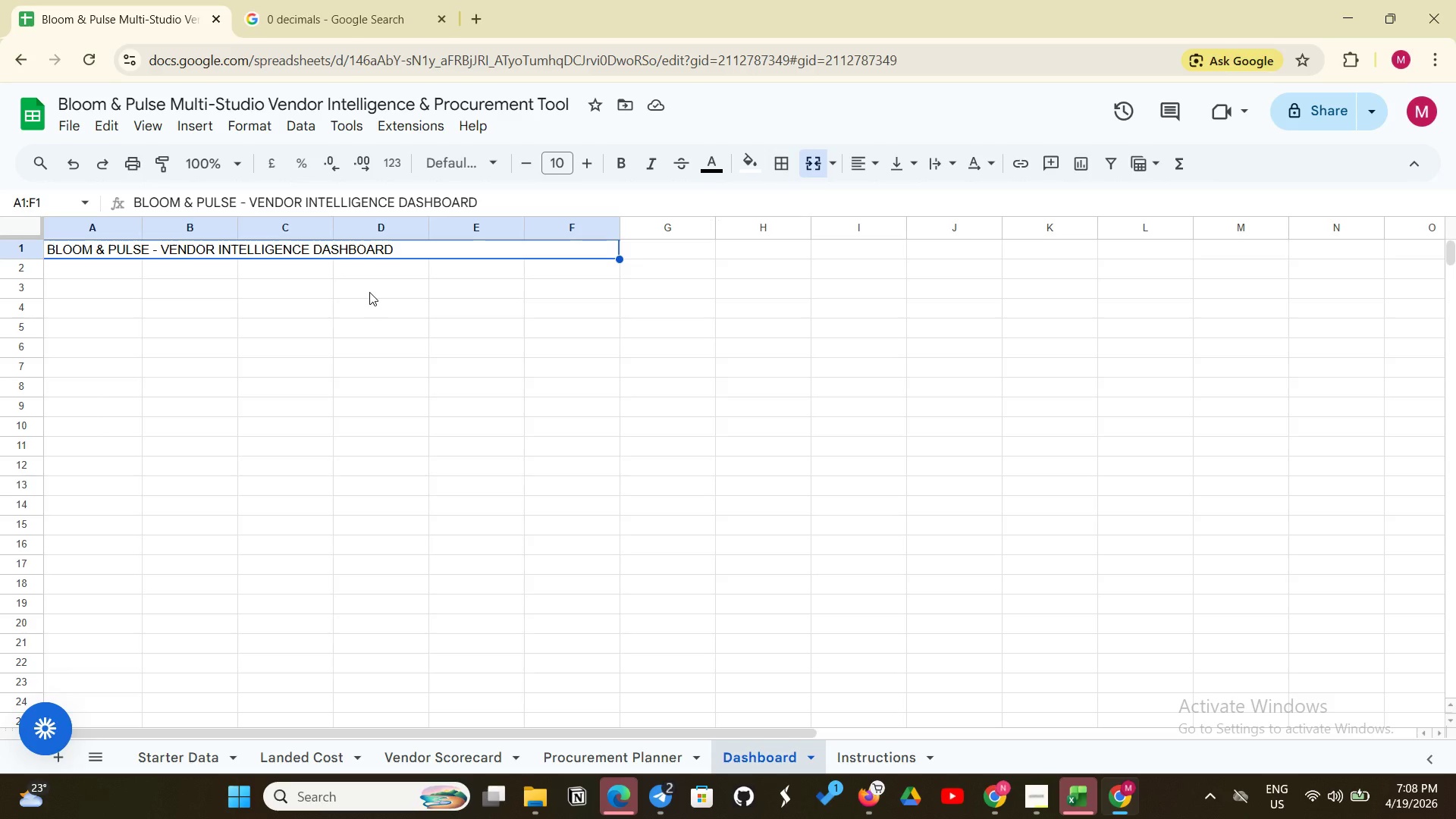 
key(Control+Shift+E)
 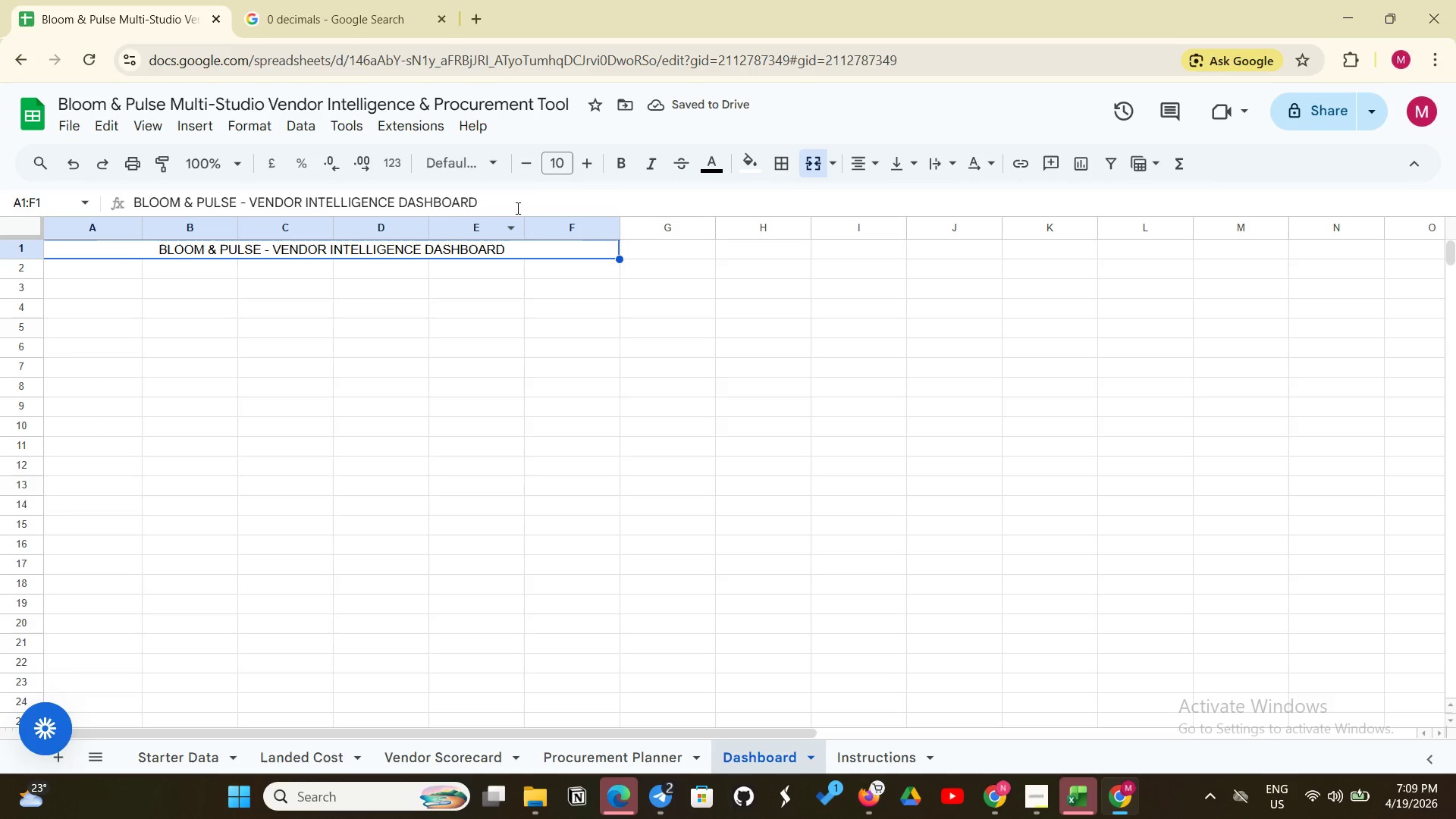 
left_click([618, 167])
 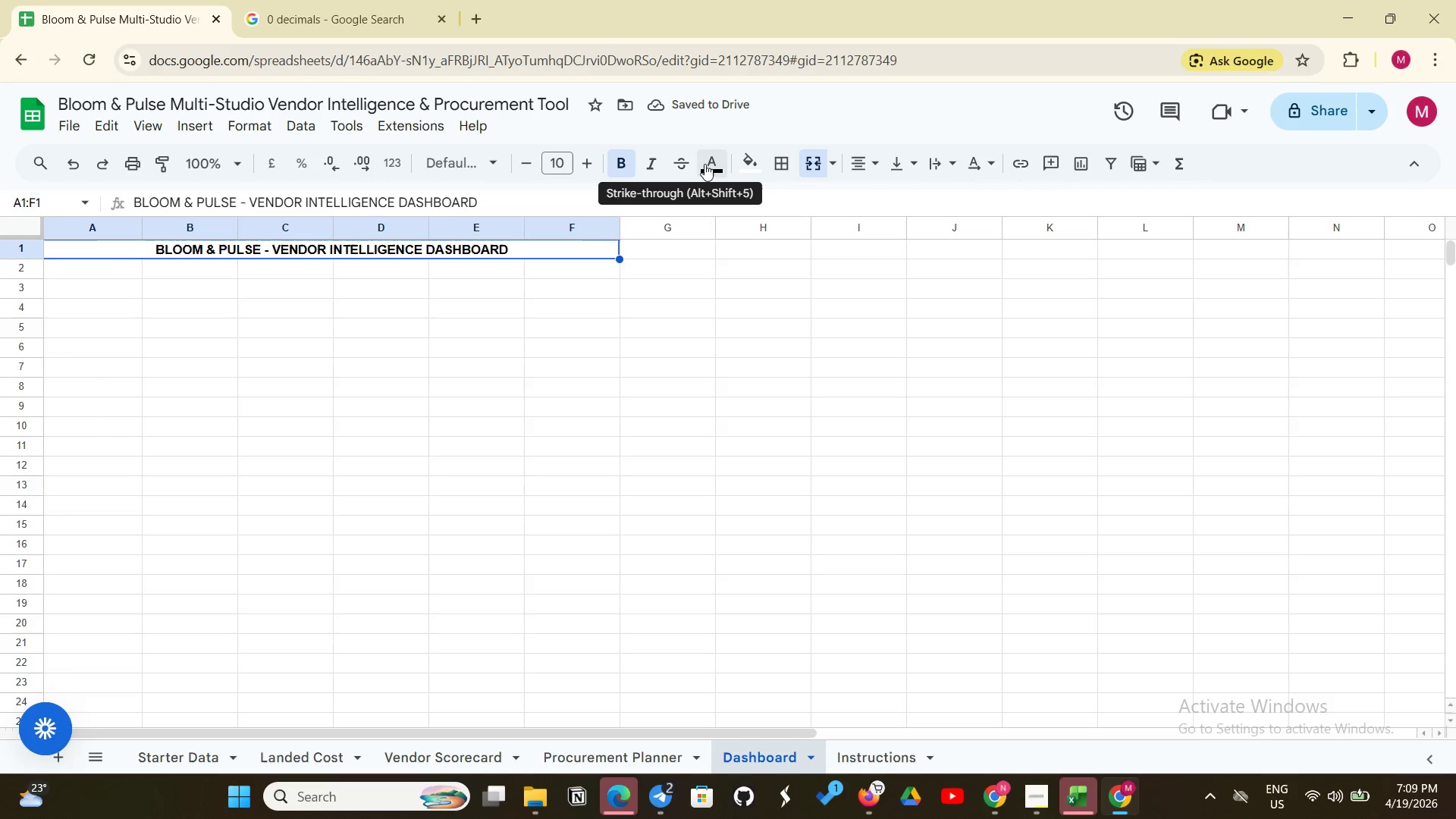 
left_click([742, 161])
 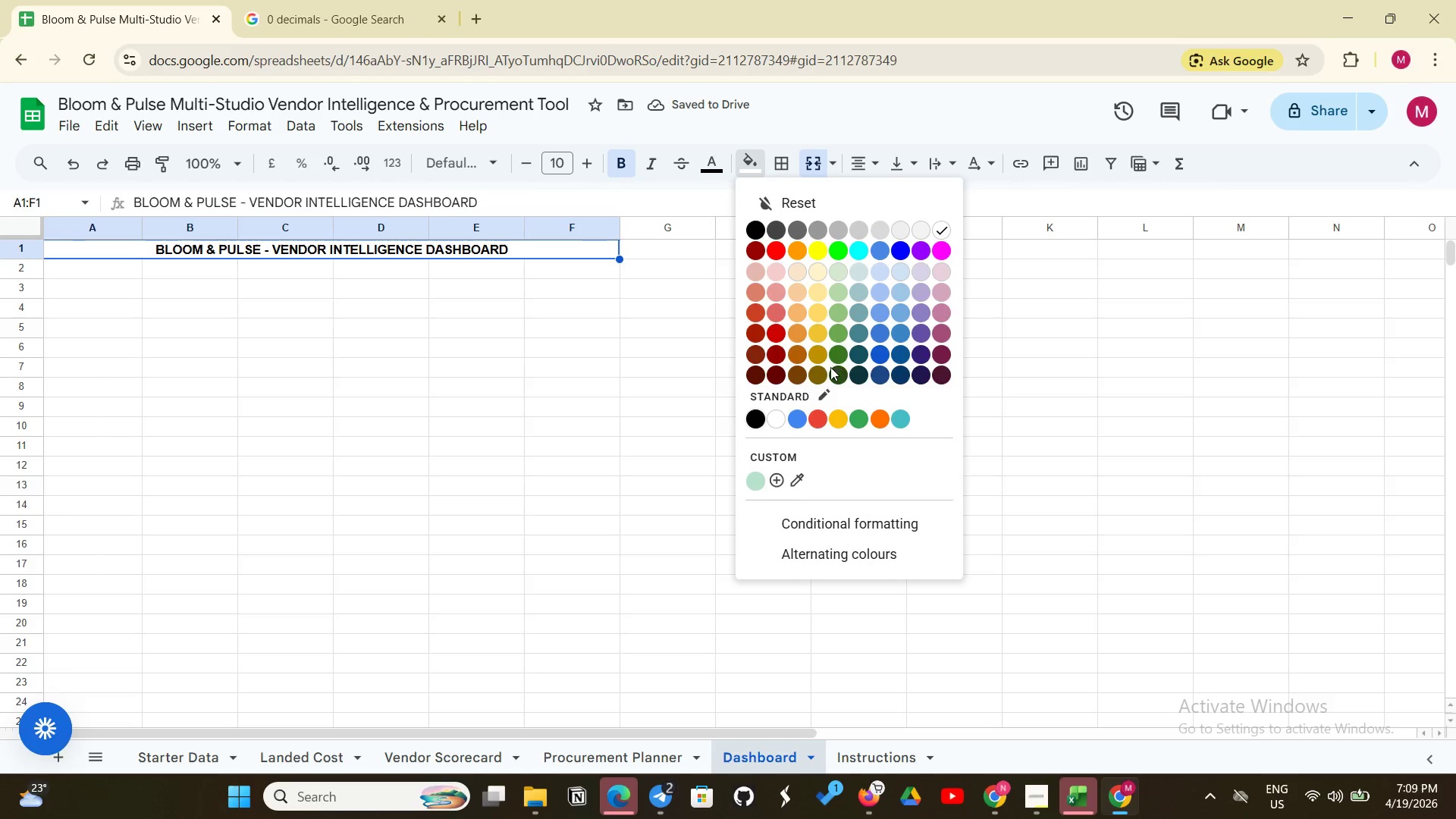 
left_click([839, 369])
 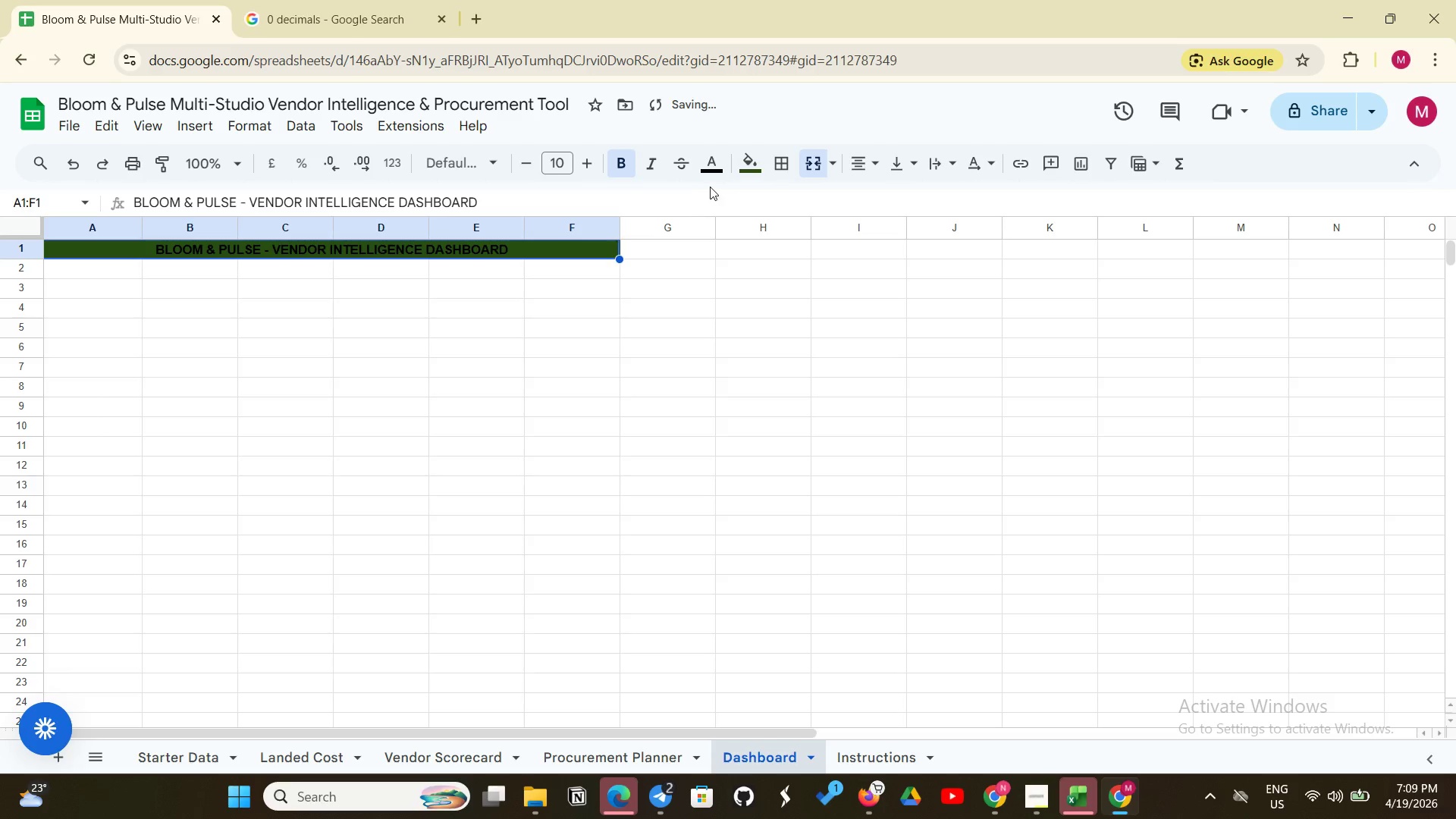 
left_click([712, 162])
 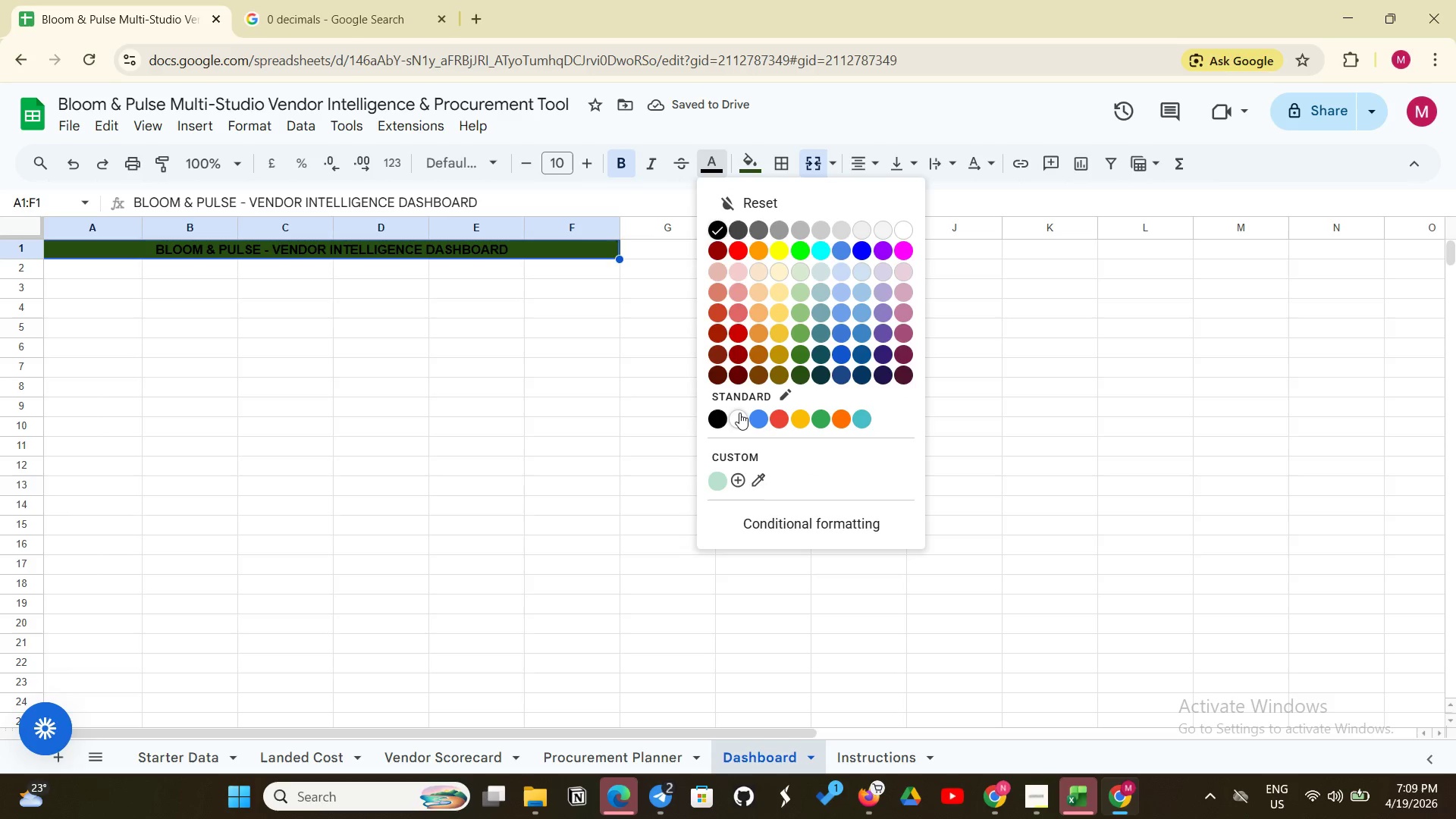 
left_click([739, 413])
 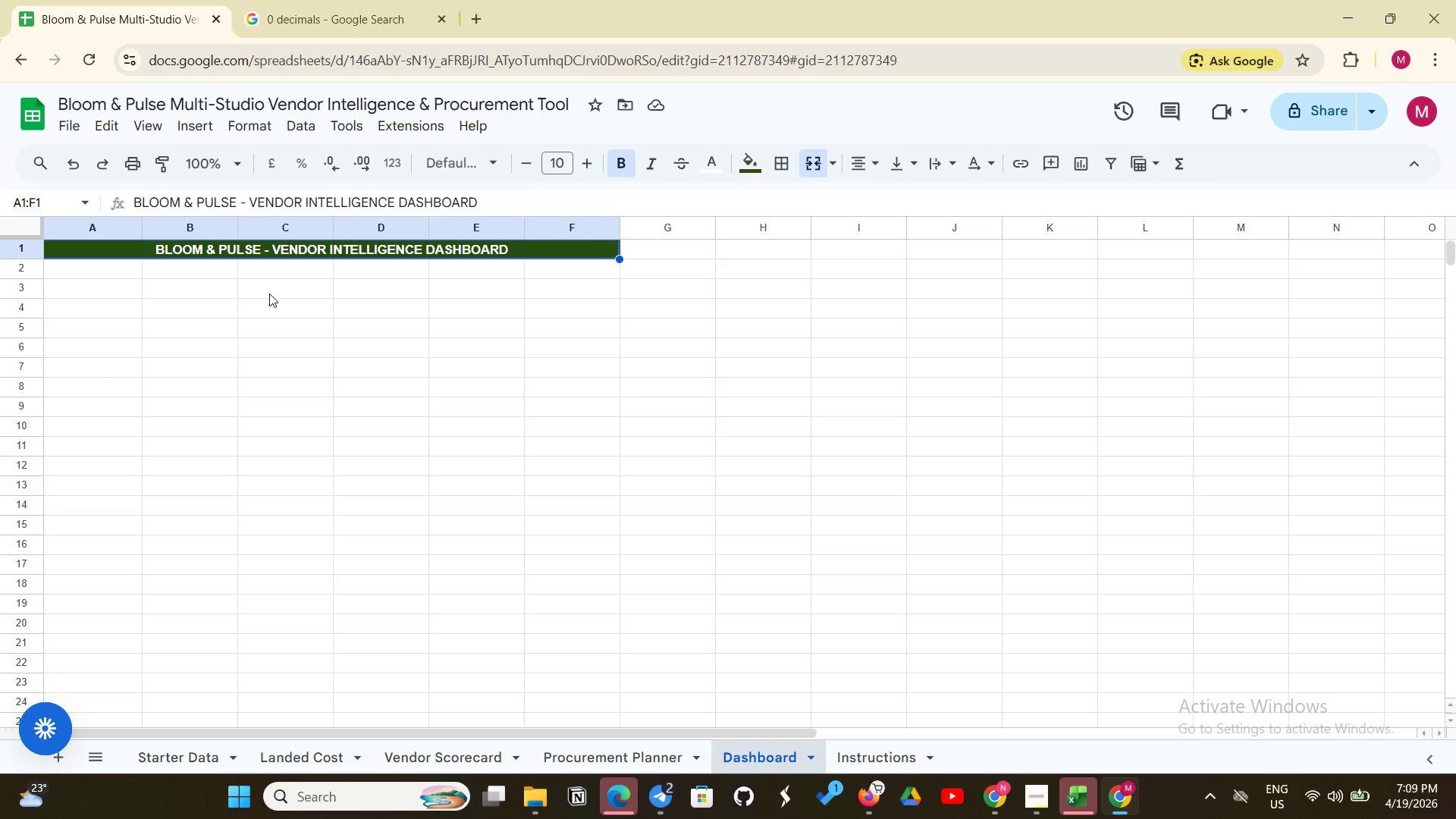 
wait(27.75)
 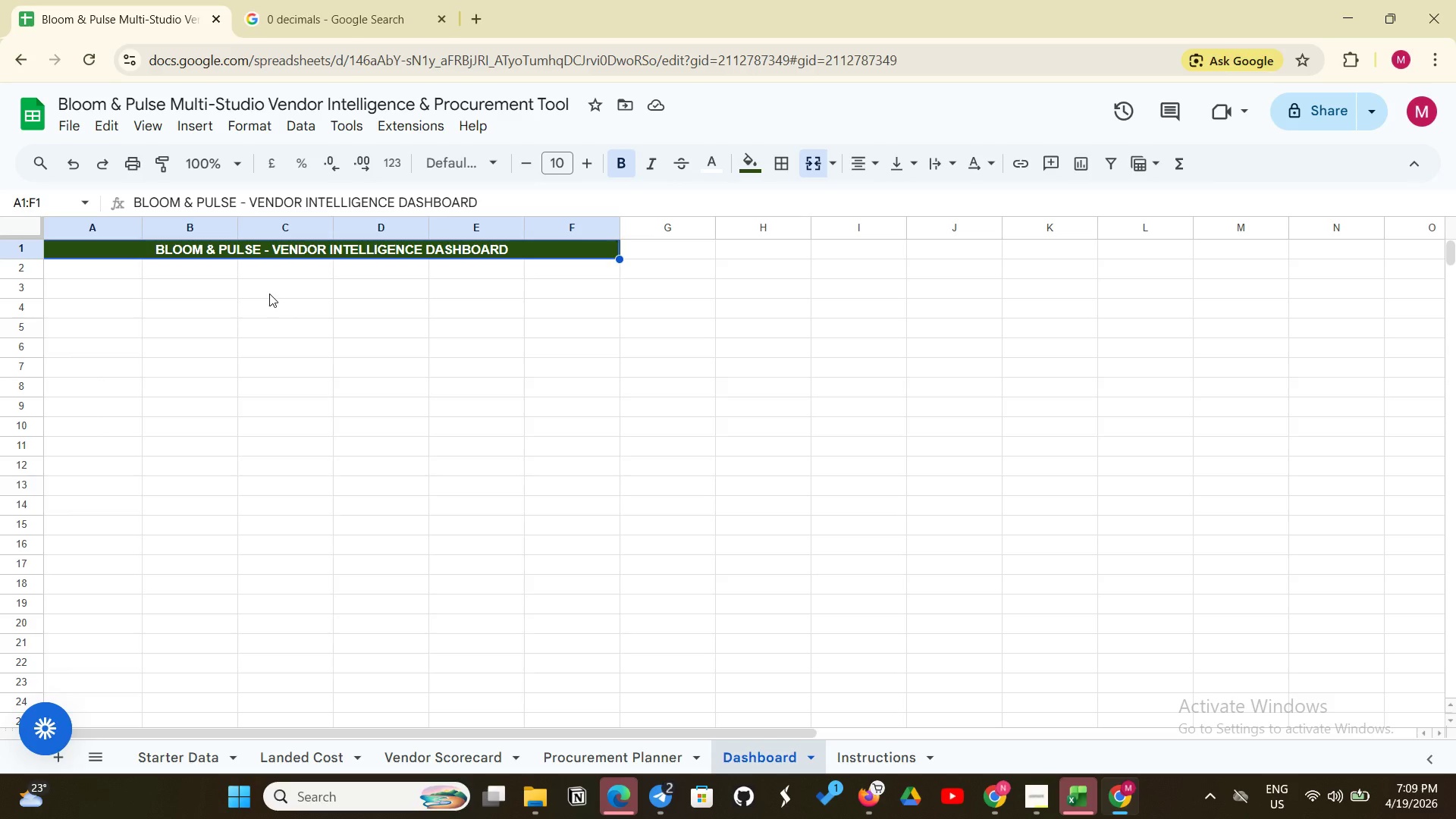 
left_click([123, 275])
 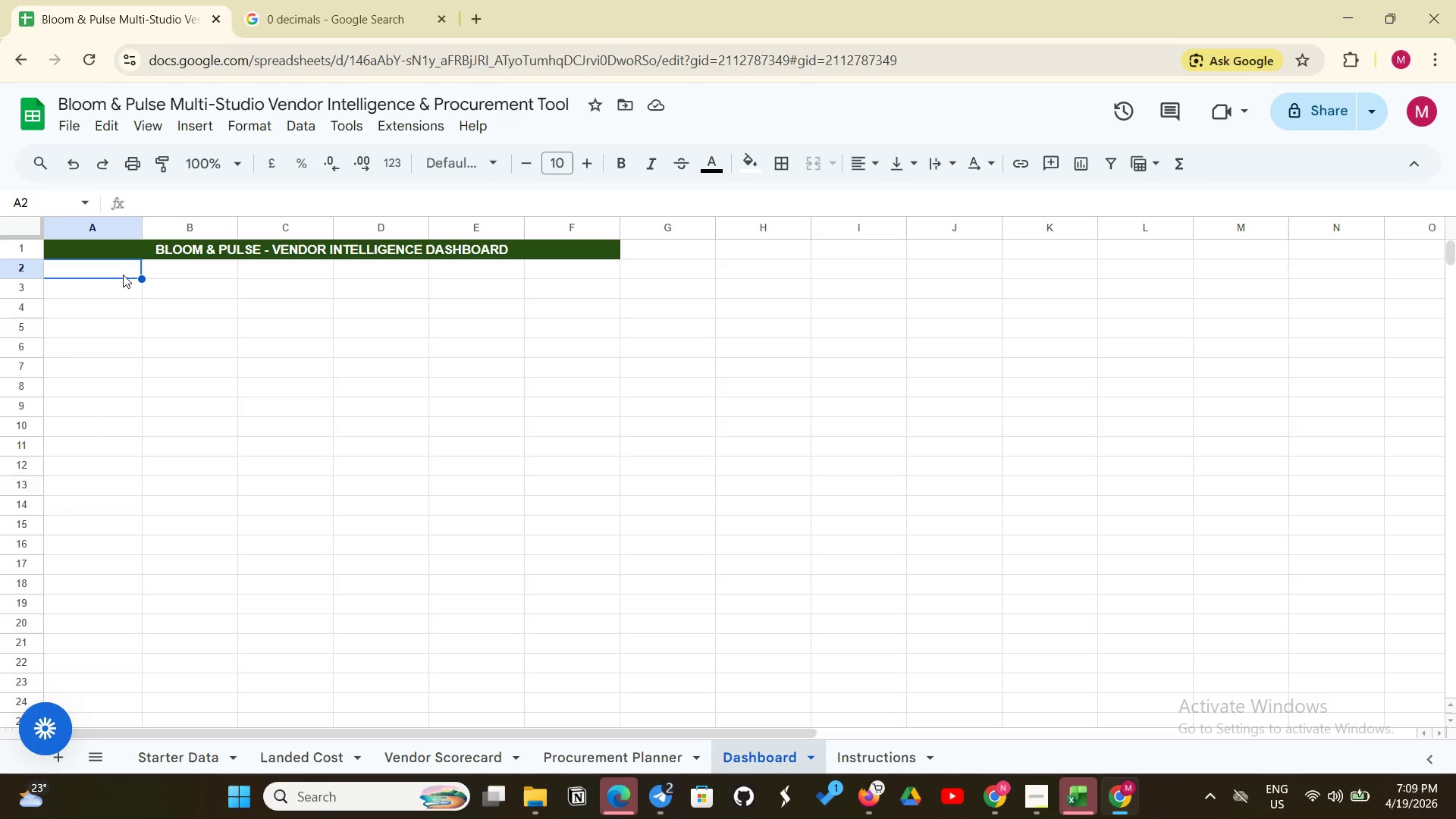 
type(Best-Value Vendors )
 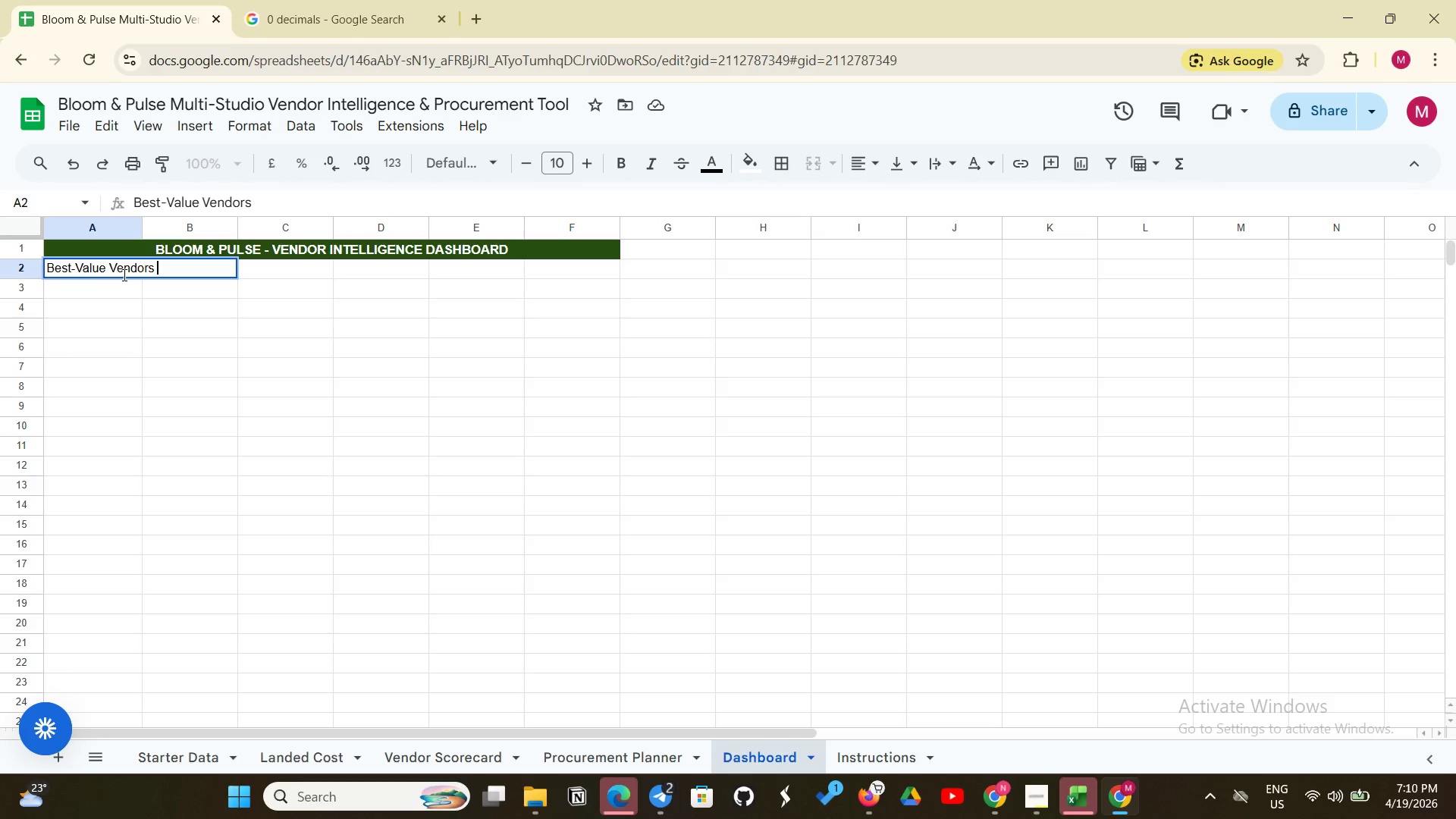 
wait(7.84)
 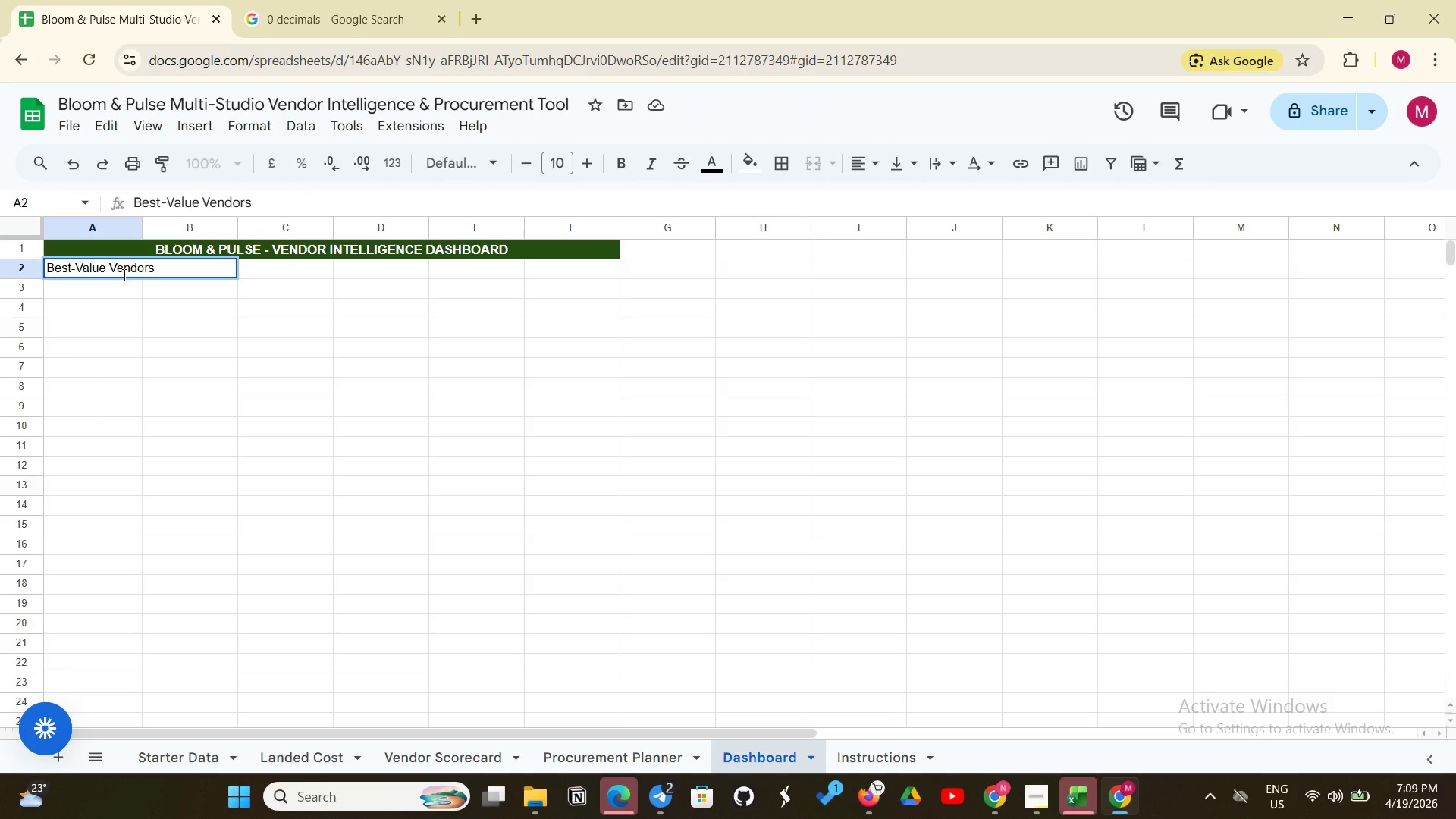 
type(| Lead)
 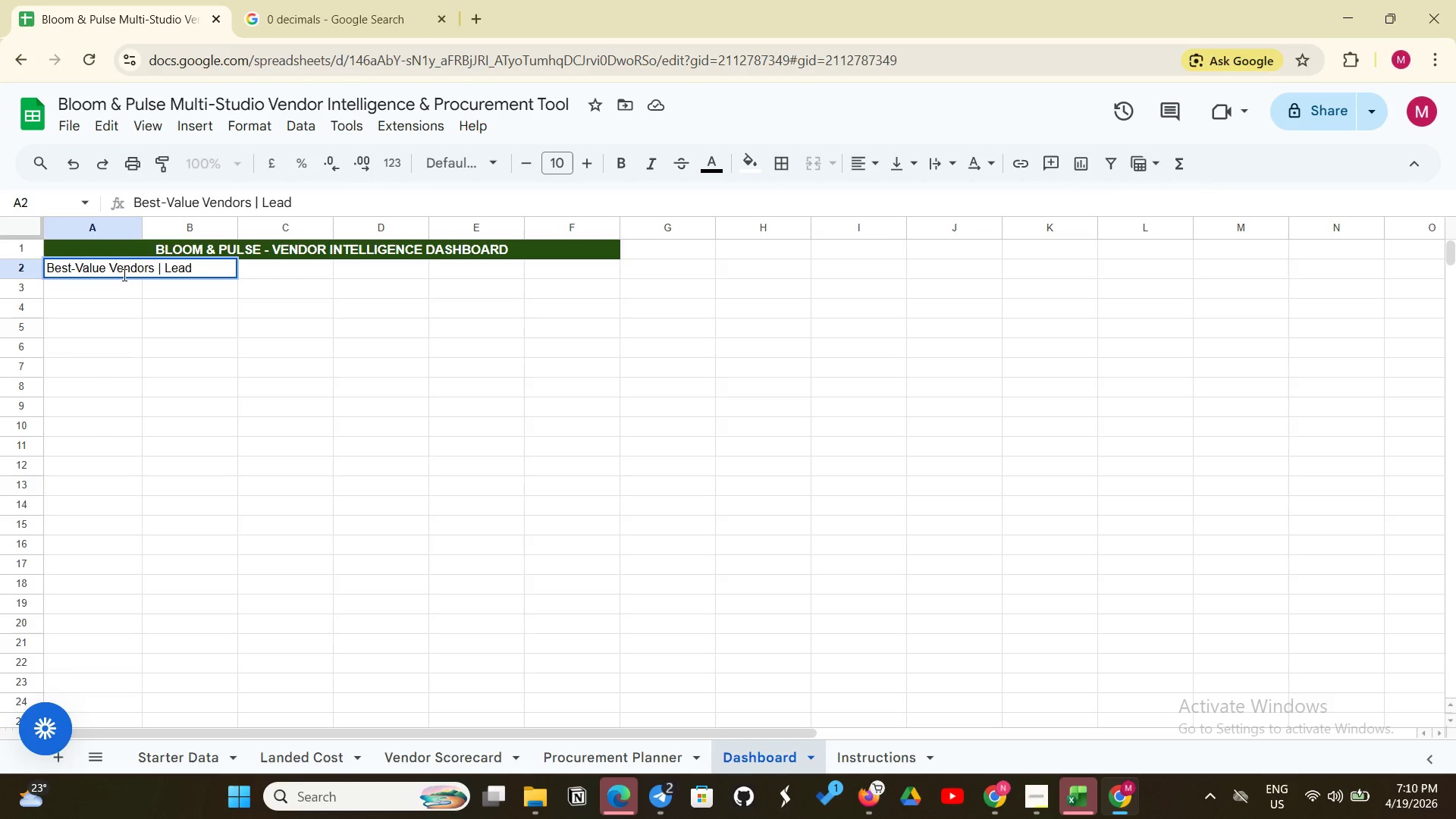 
type( Time vs Cost | KPIs)
 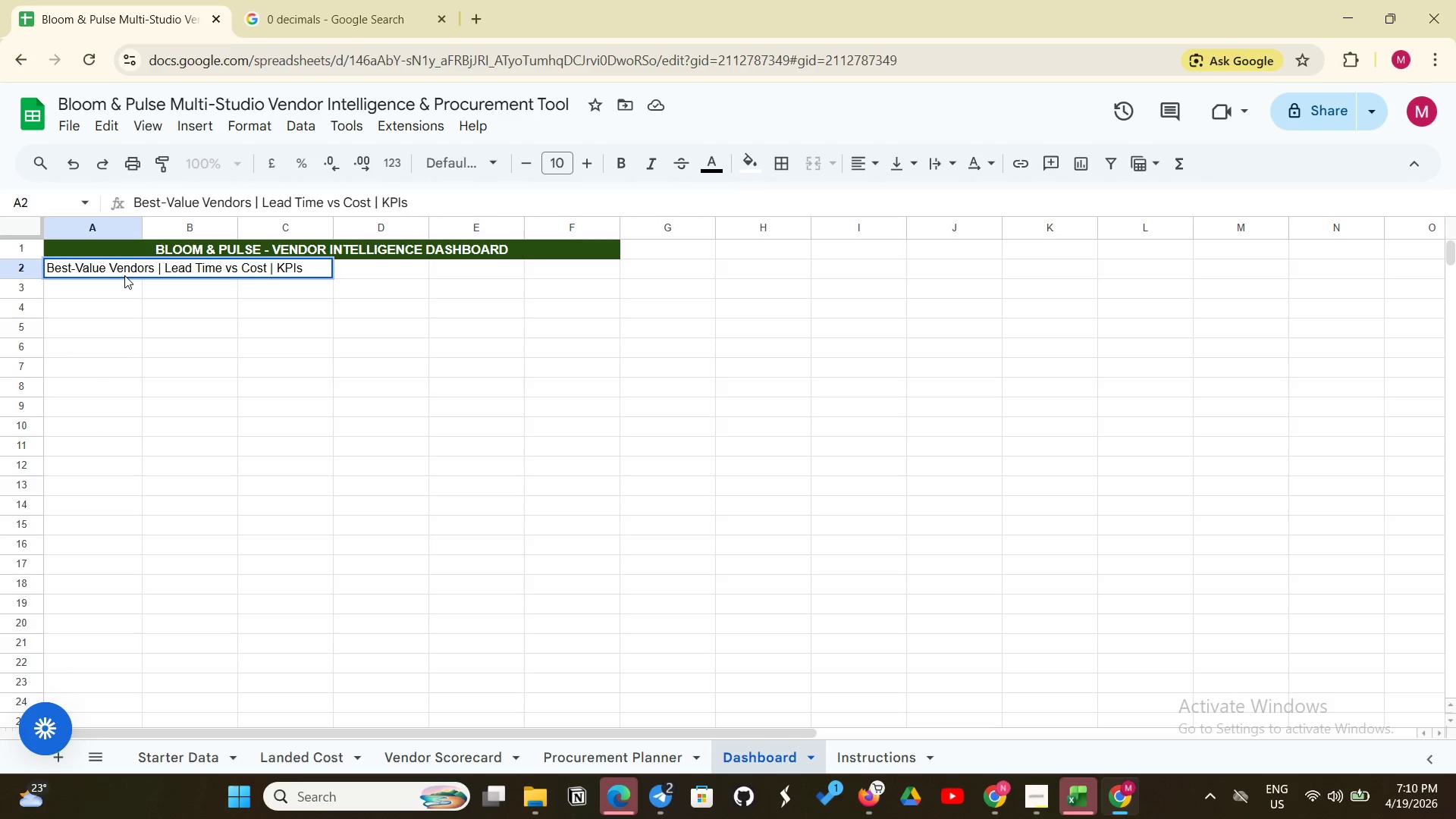 
left_click([405, 305])
 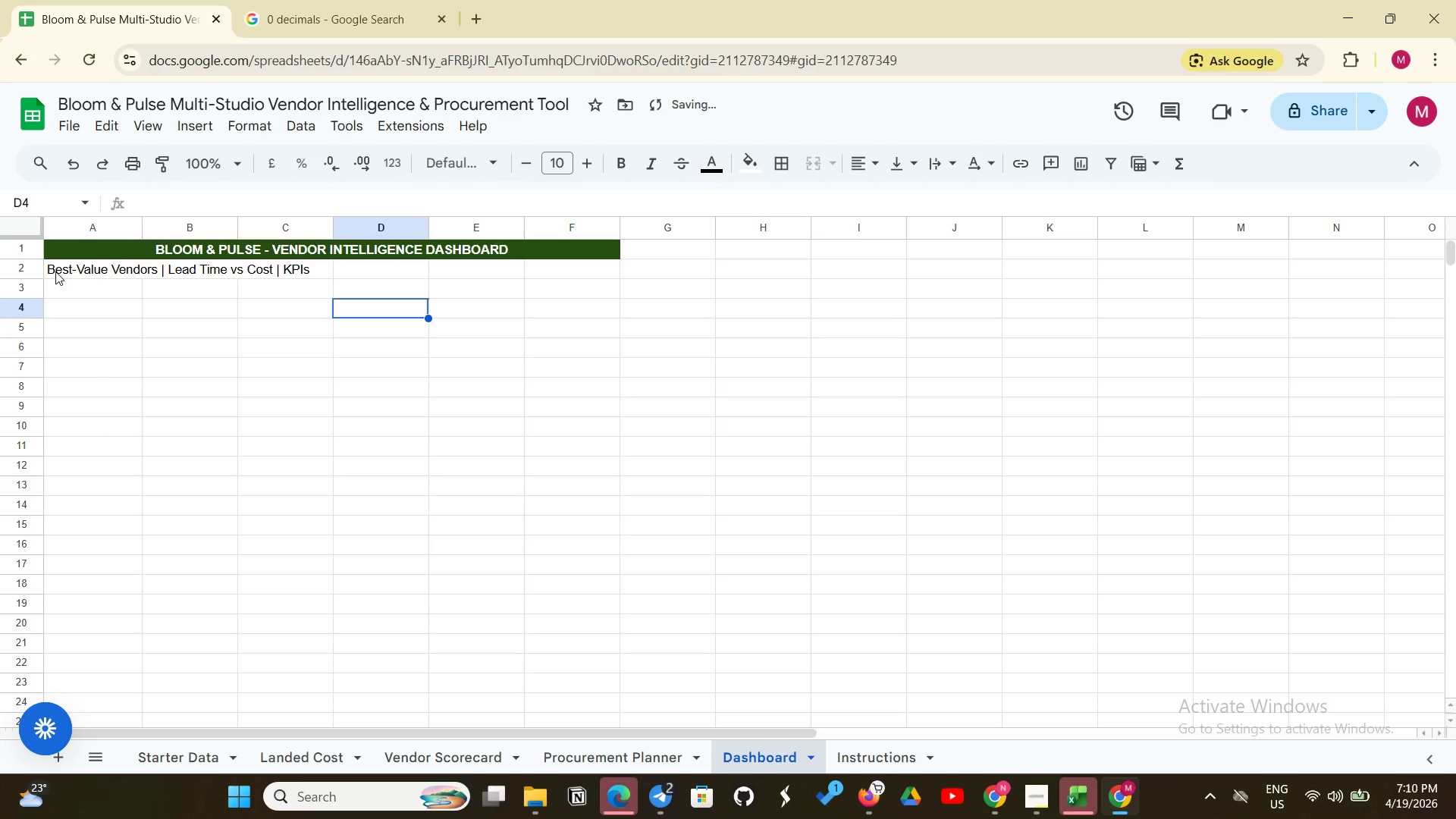 
left_click_drag(start_coordinate=[55, 271], to_coordinate=[560, 265])
 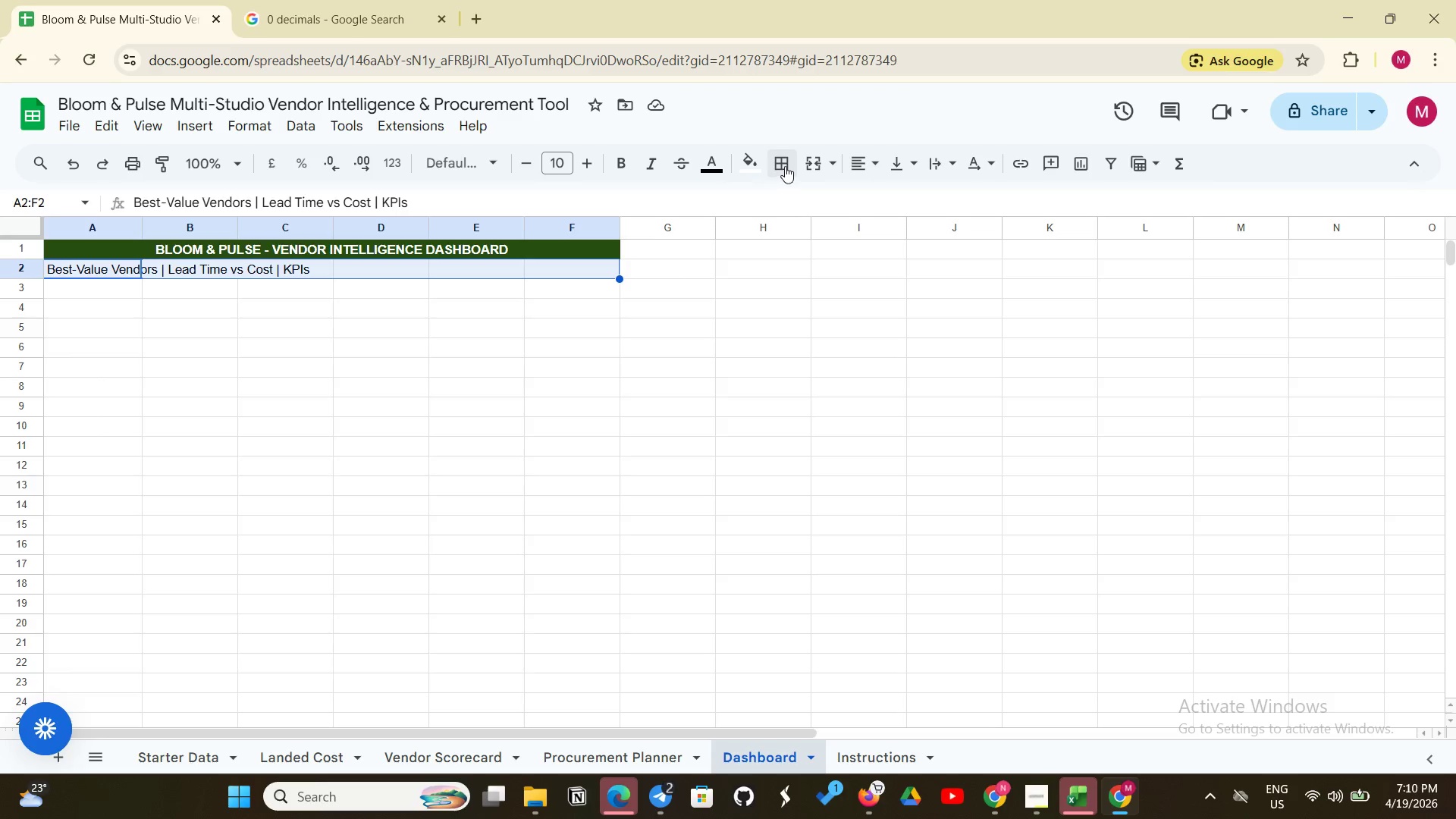 
left_click([807, 159])
 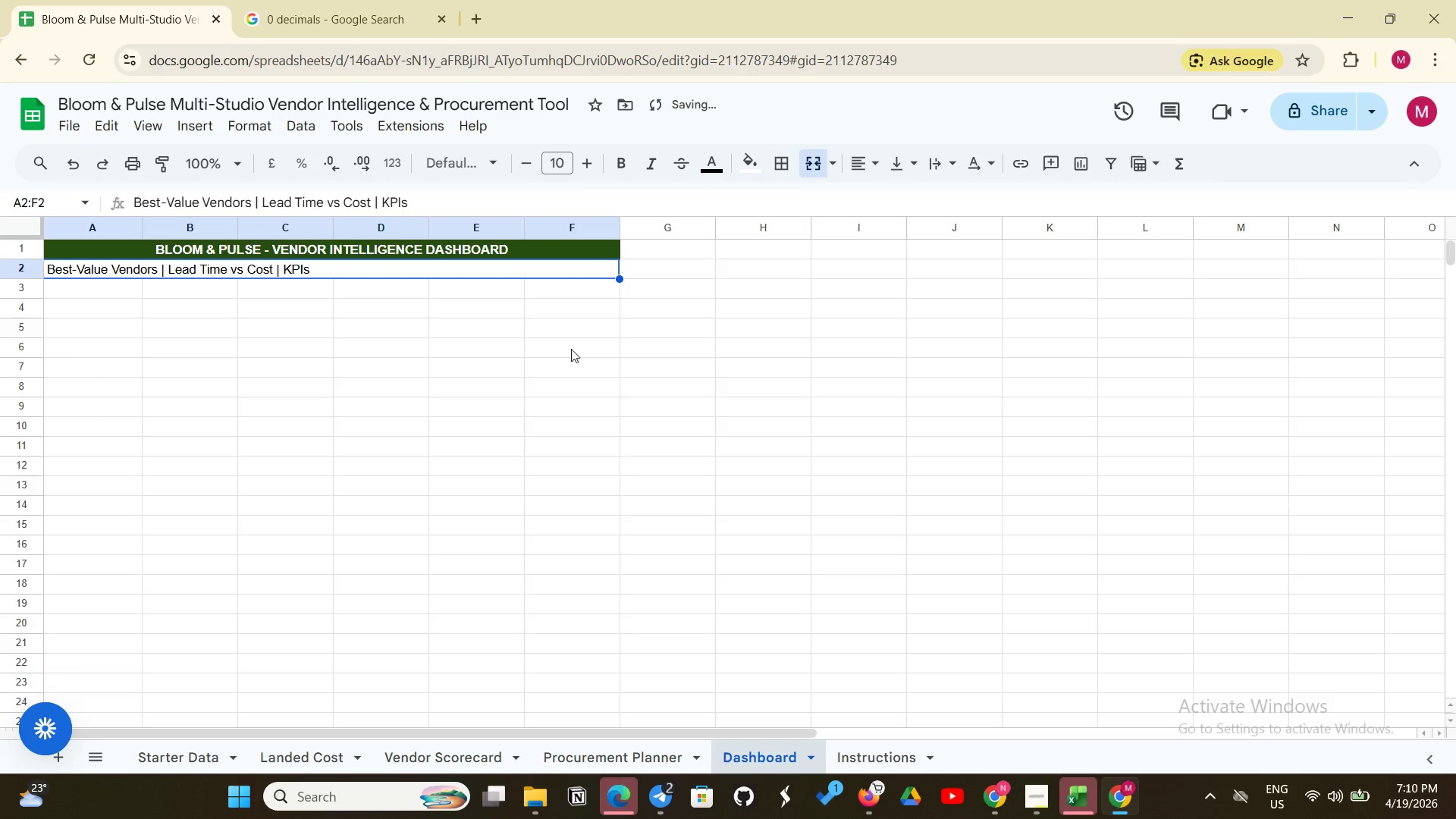 
key(Control+Shift+E)
 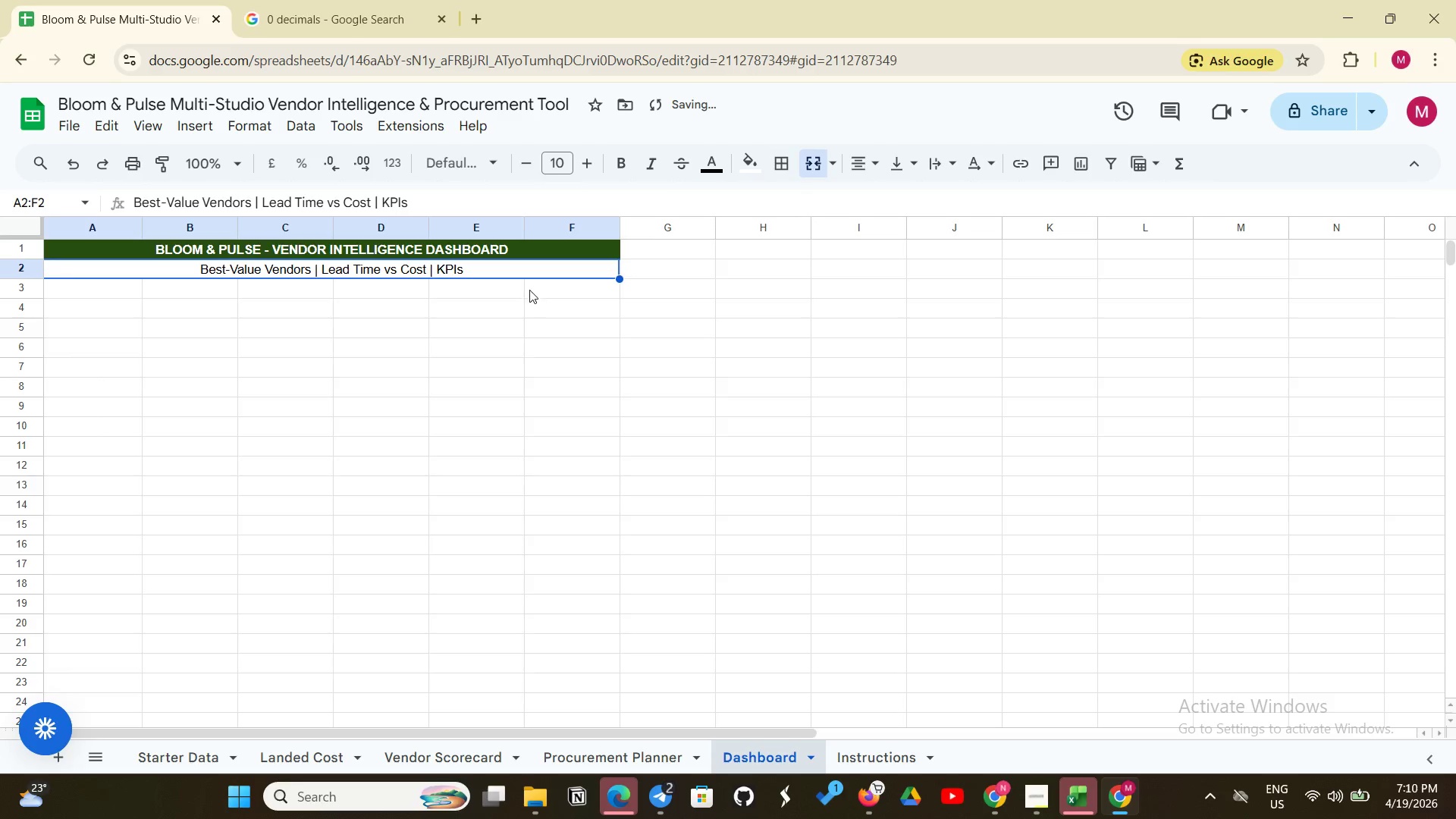 
left_click([525, 278])
 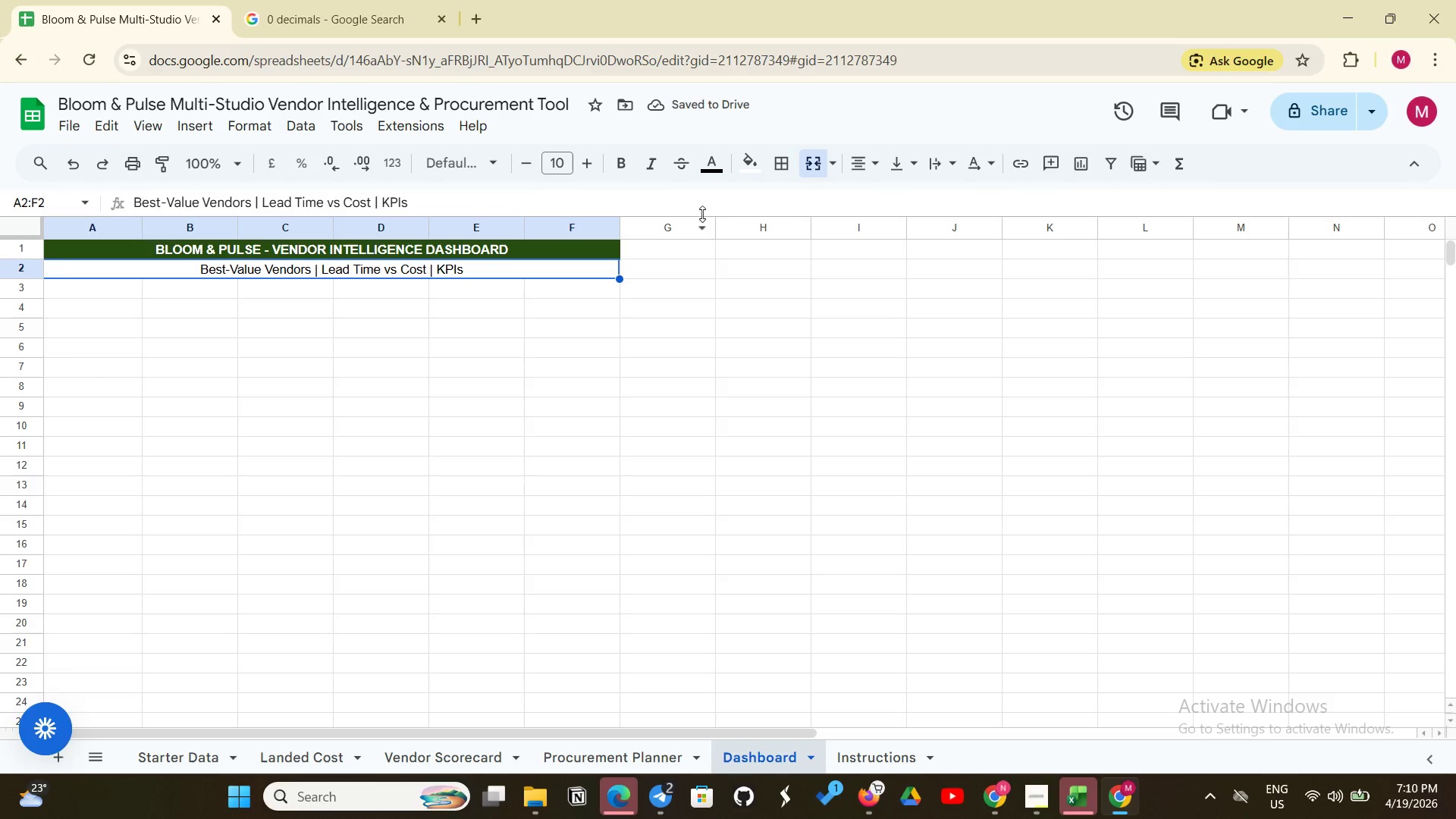 
left_click([645, 168])
 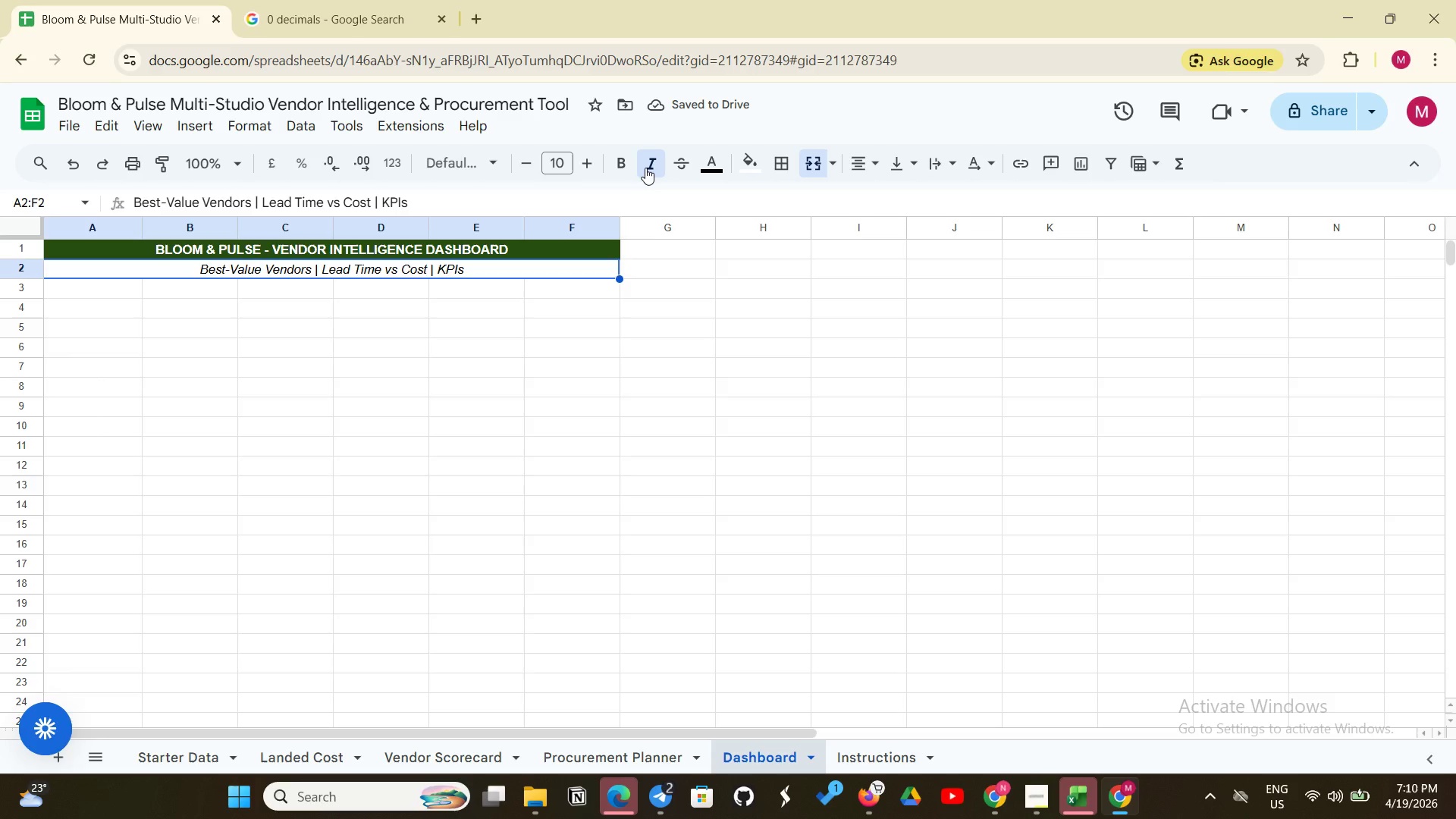 
wait(6.08)
 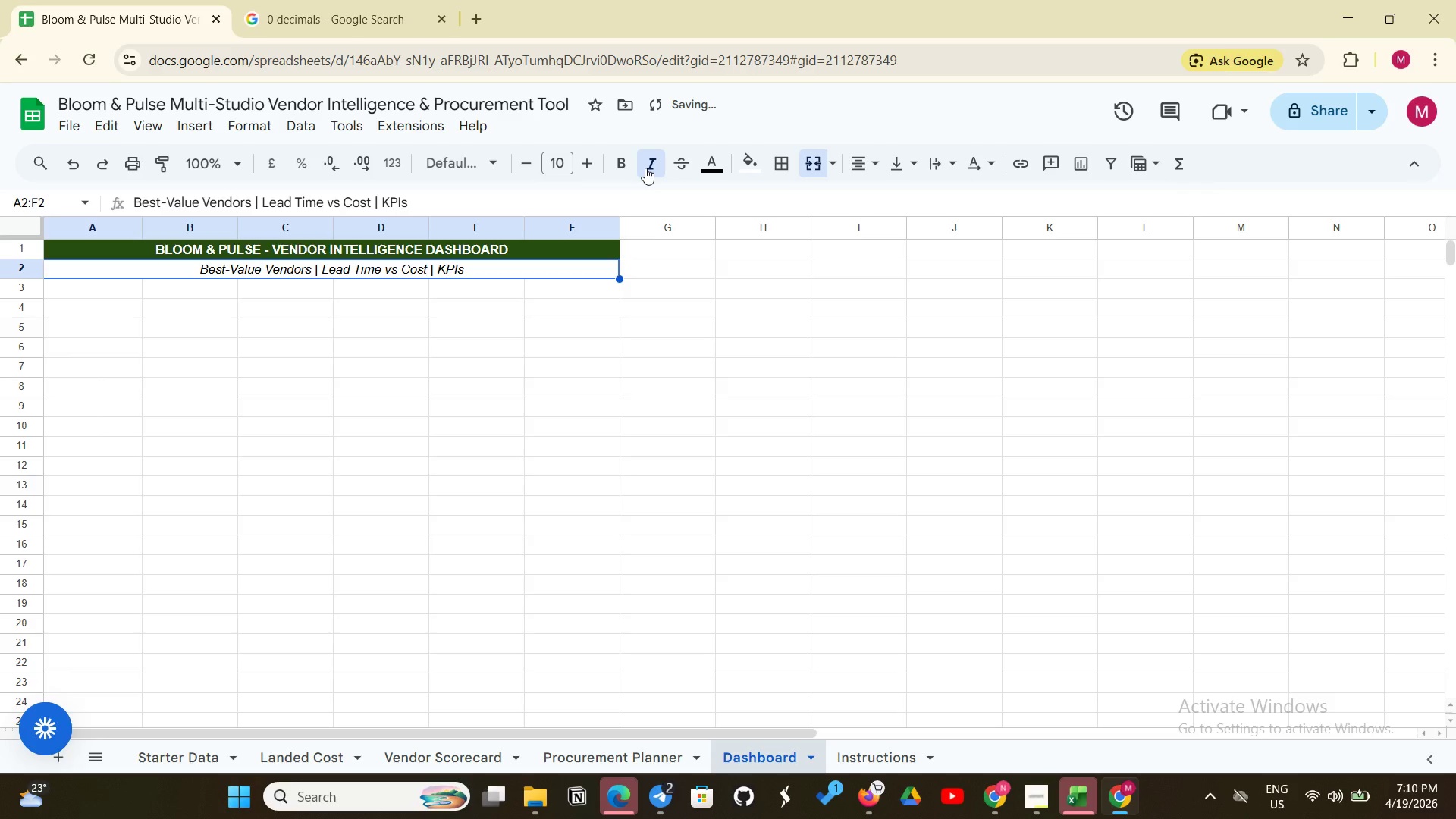 
left_click([710, 158])
 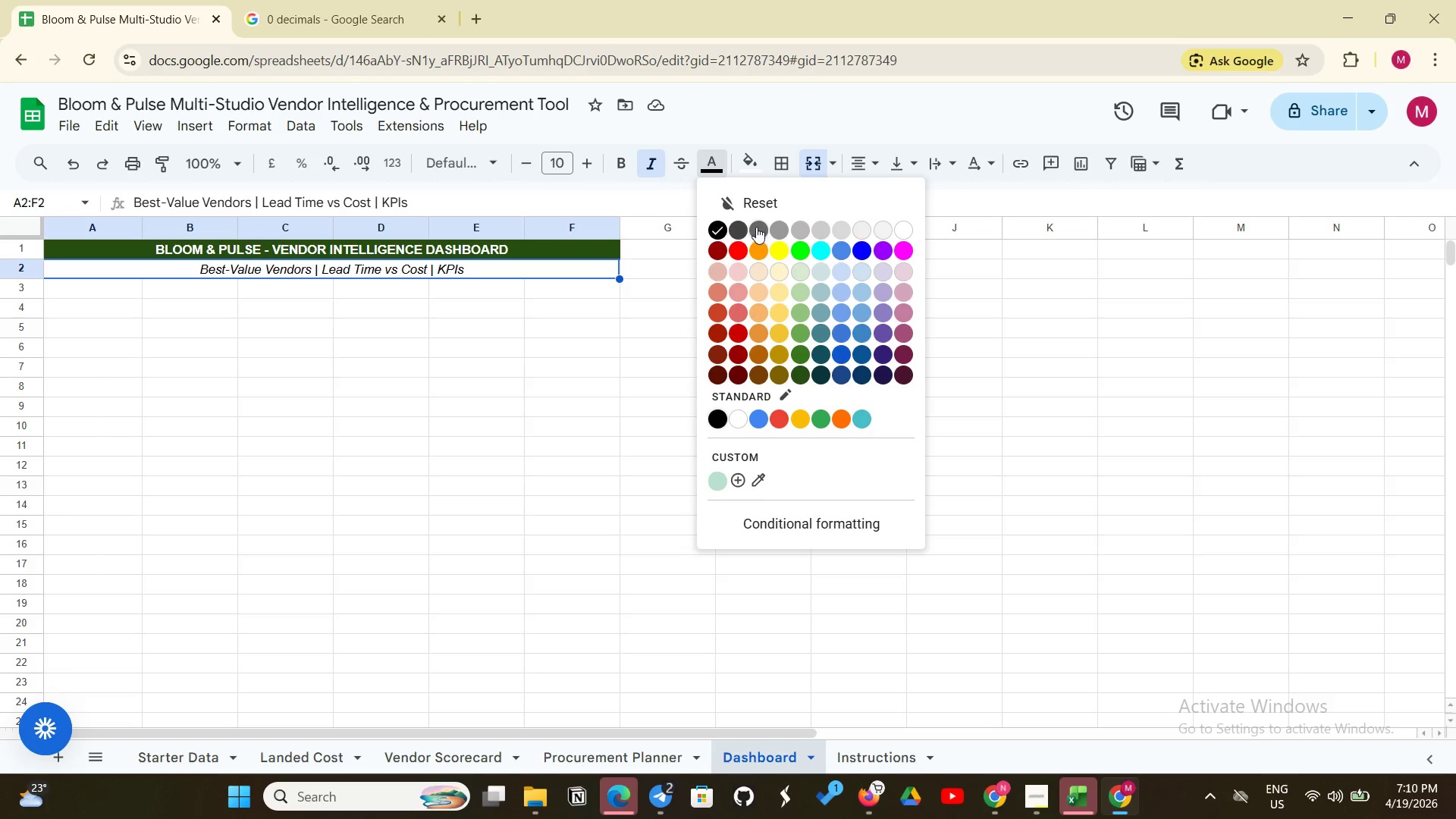 
left_click([757, 227])
 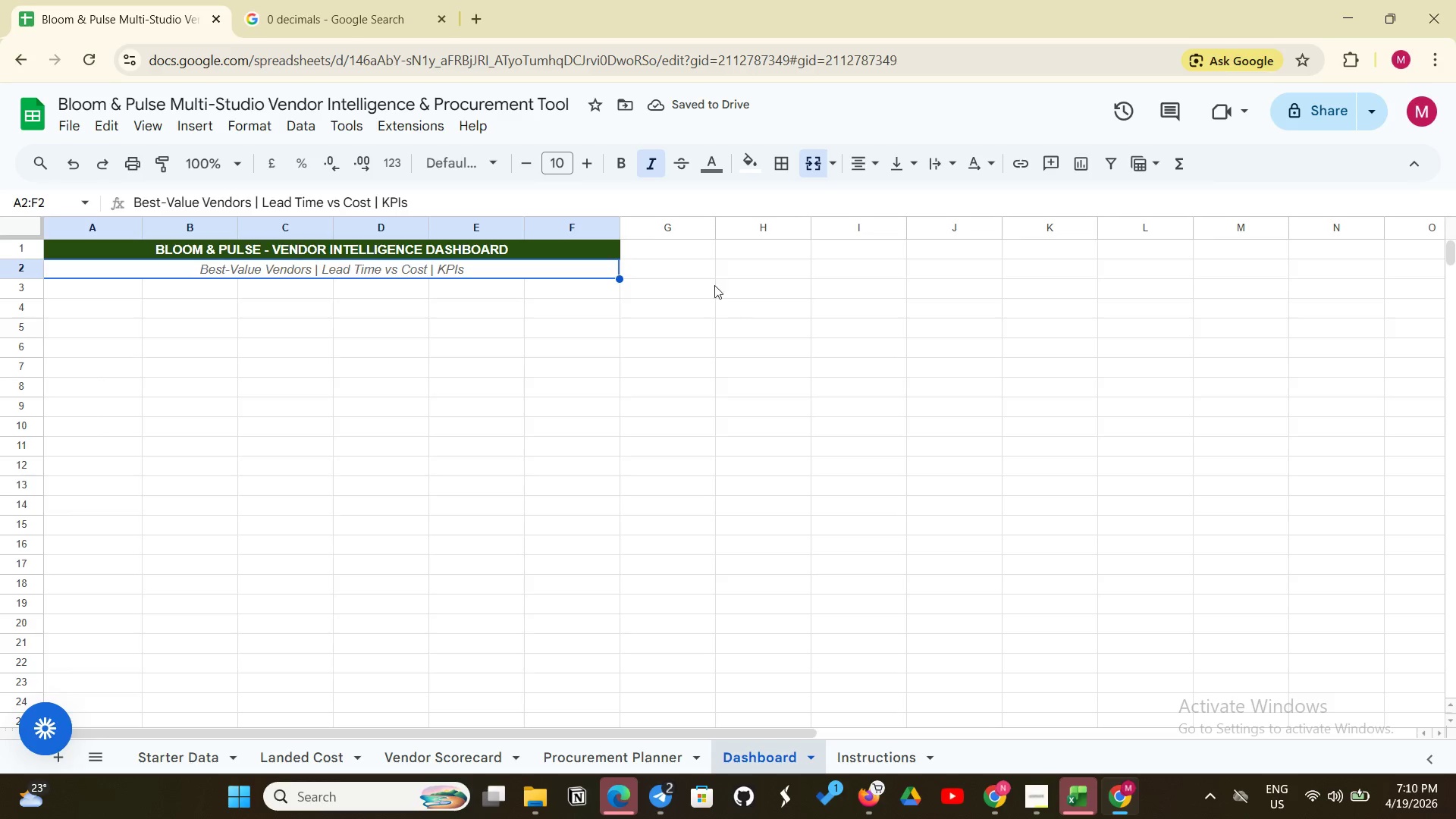 
left_click([711, 167])
 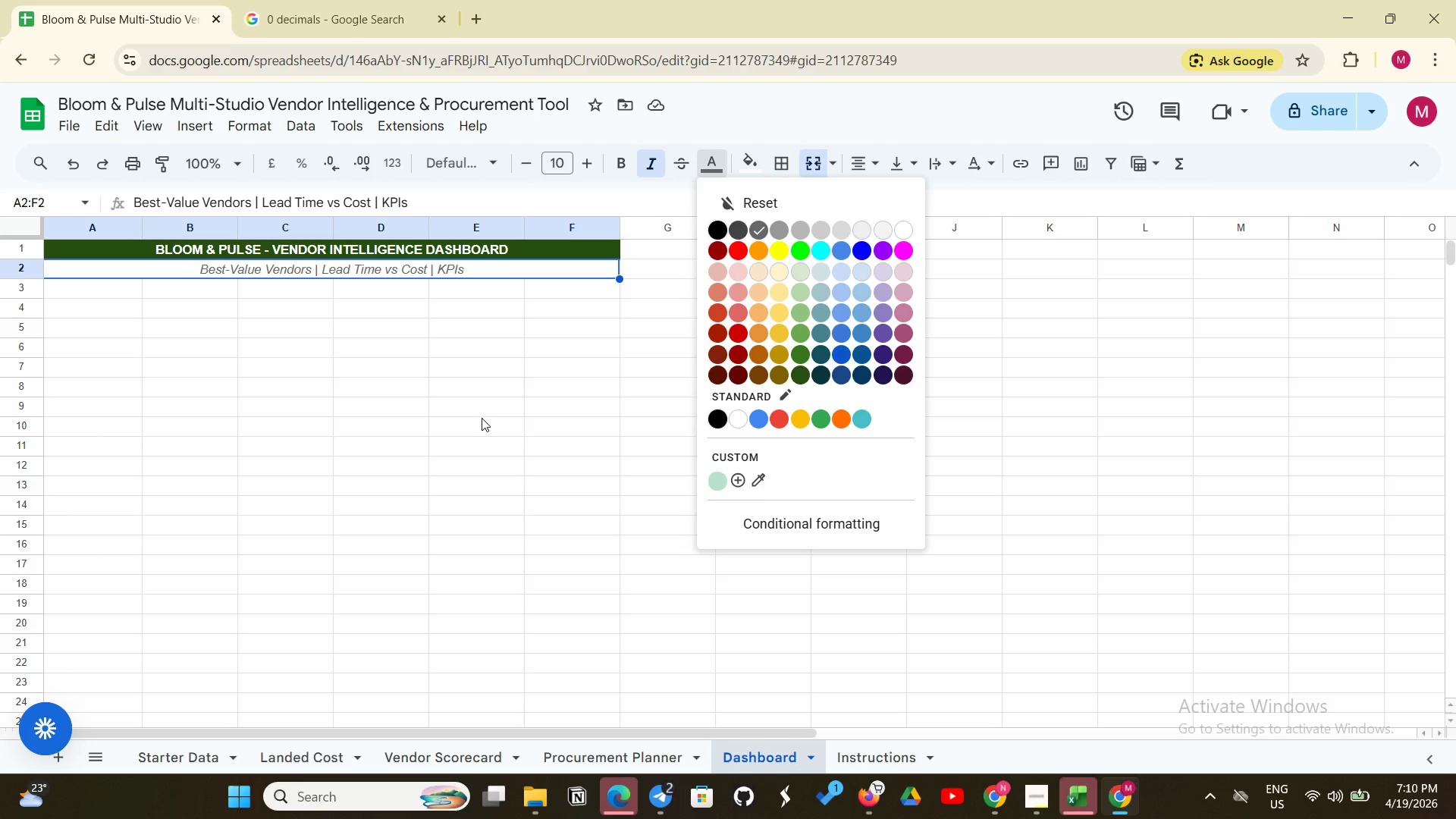 
left_click([482, 418])
 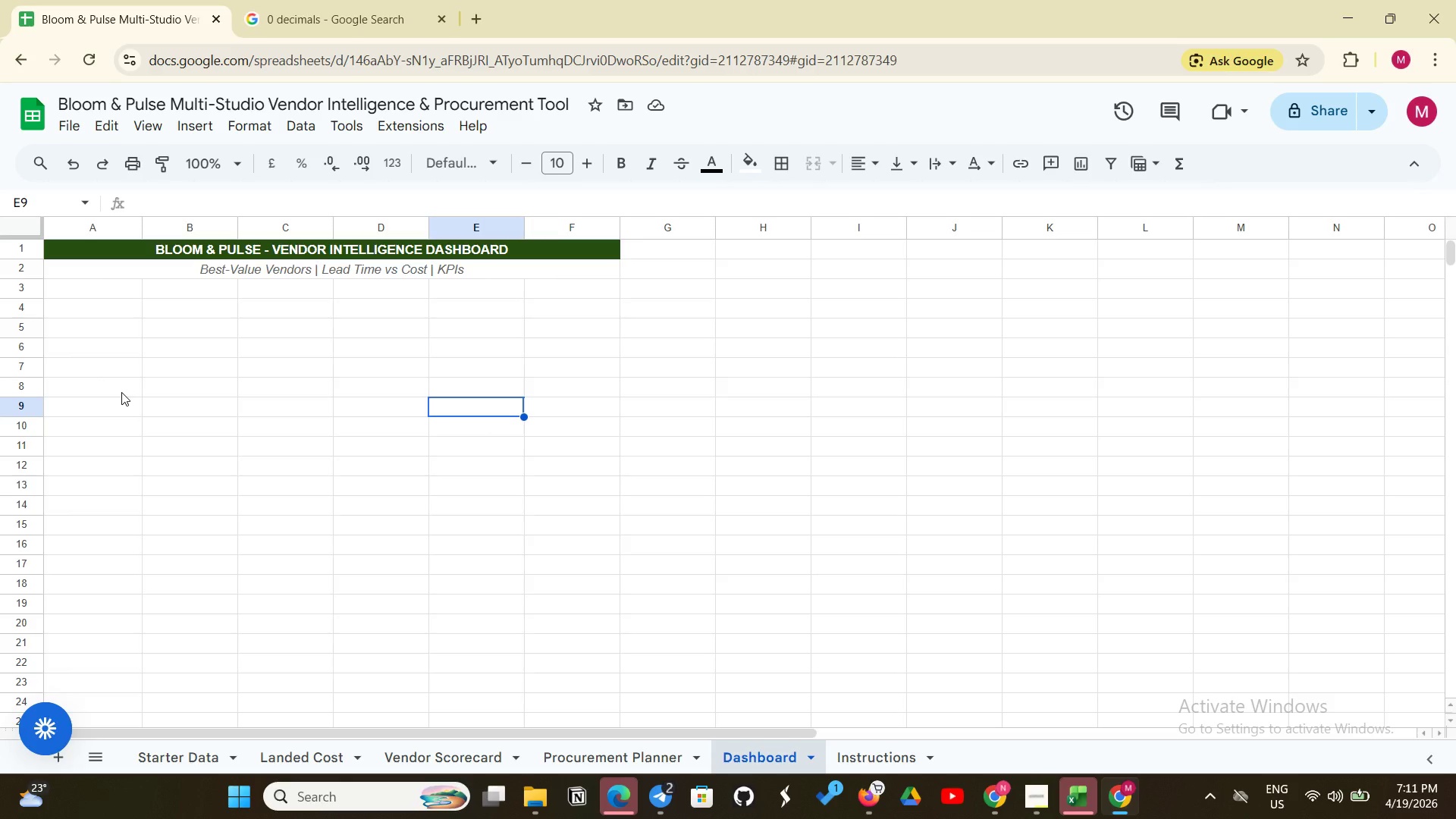 
wait(15.48)
 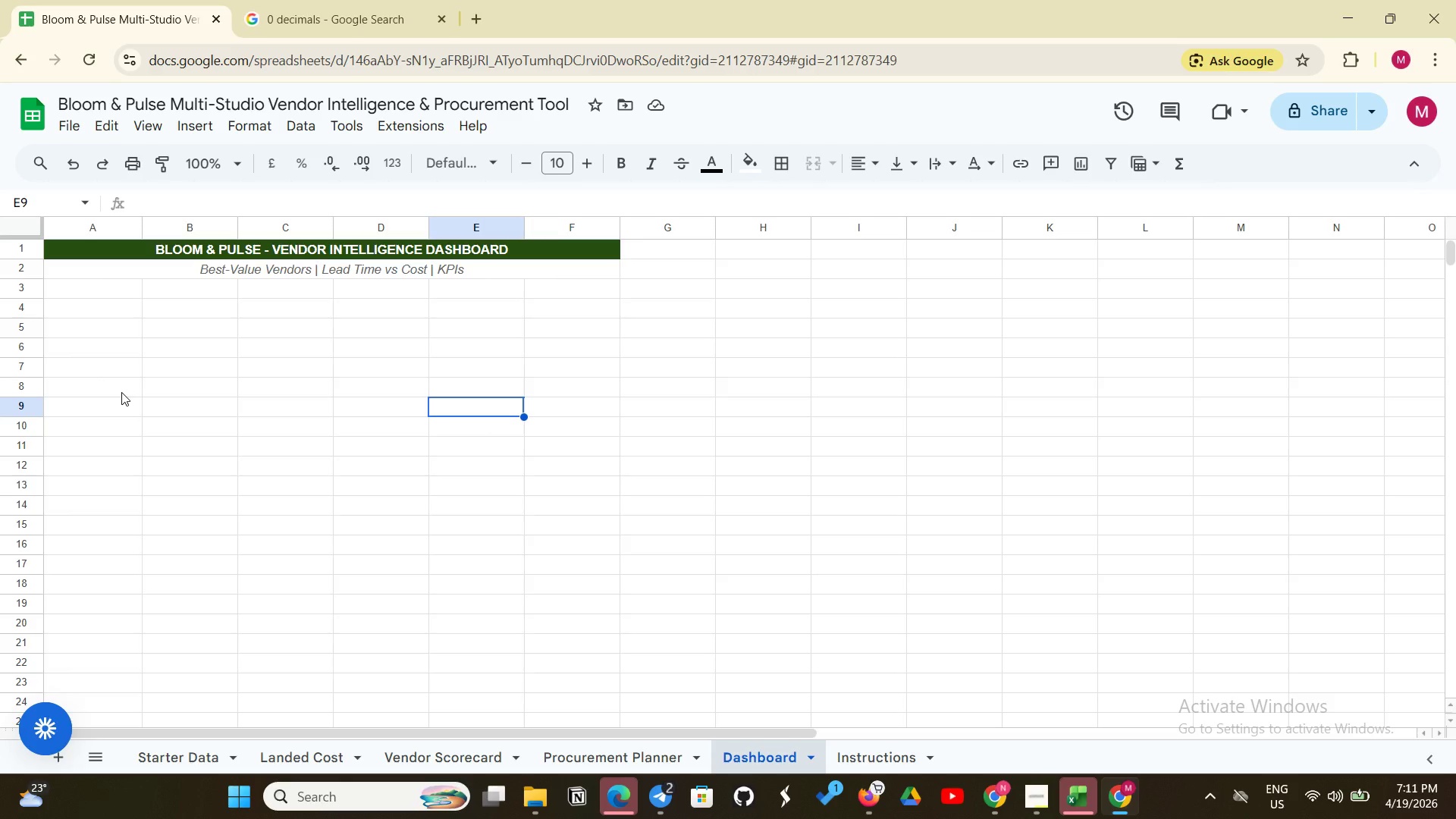 
left_click([121, 318])
 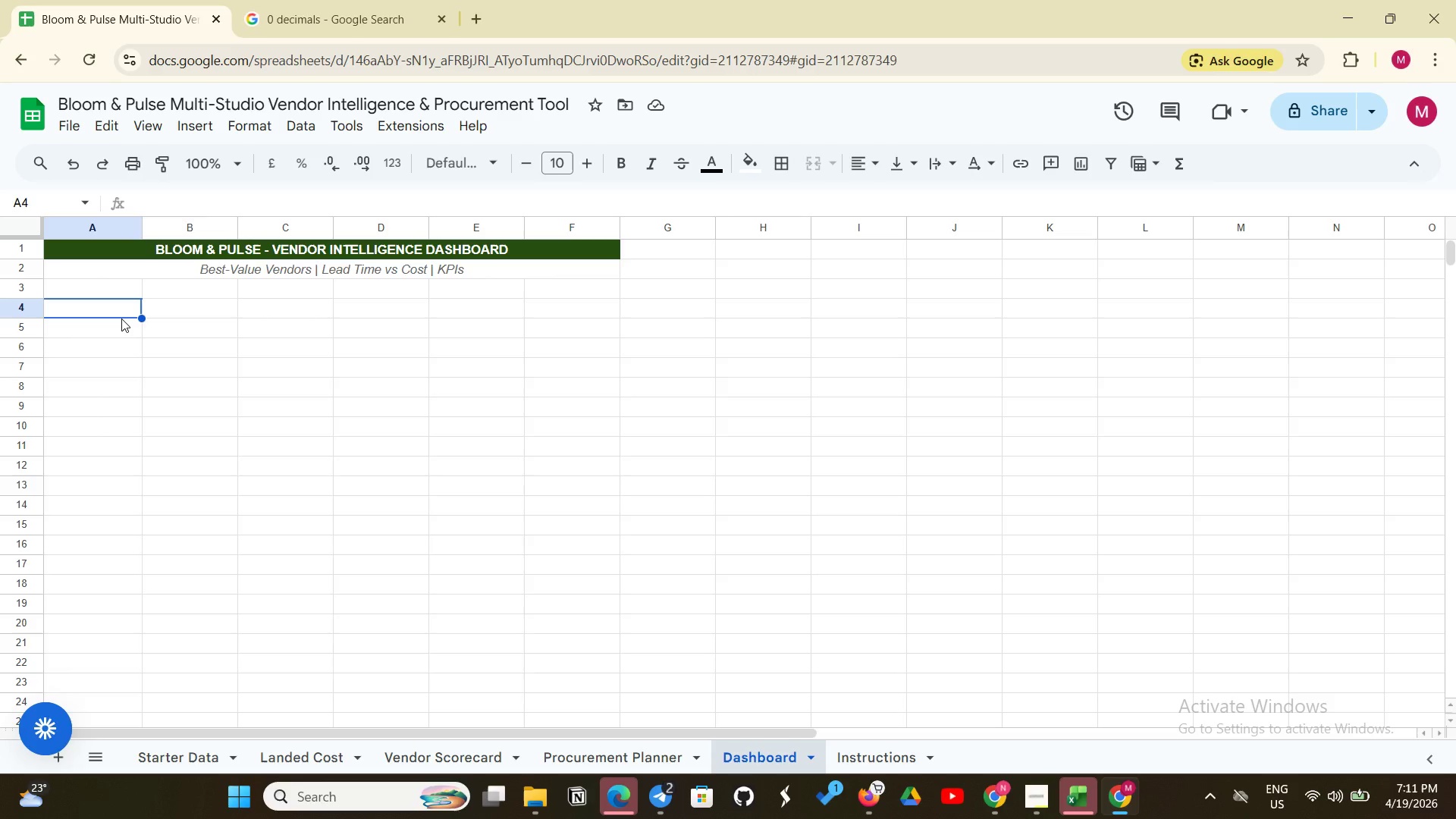 
type(Total Budget (All Location )
key(Backspace)
type(s))
 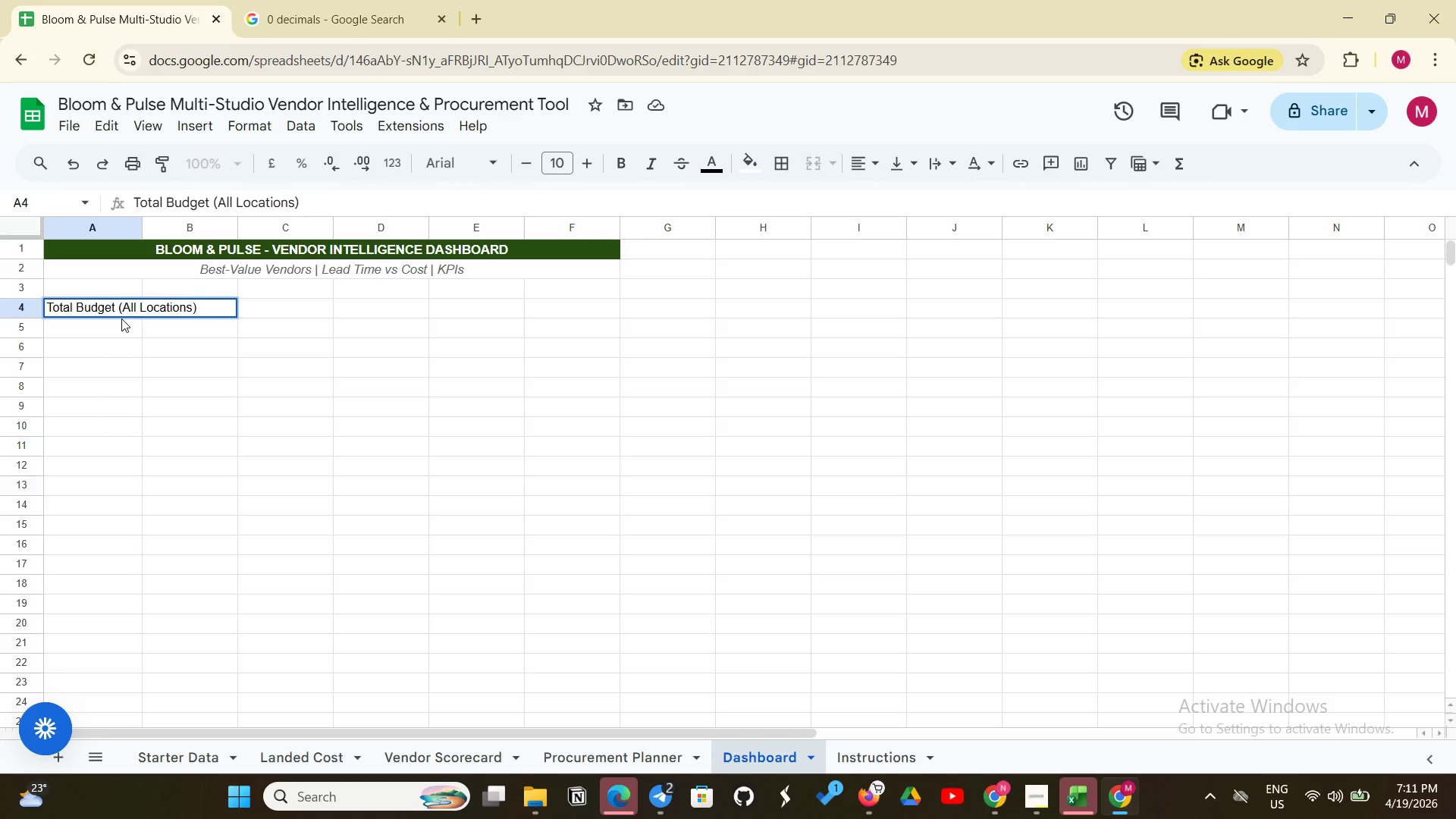 
key(Enter)
 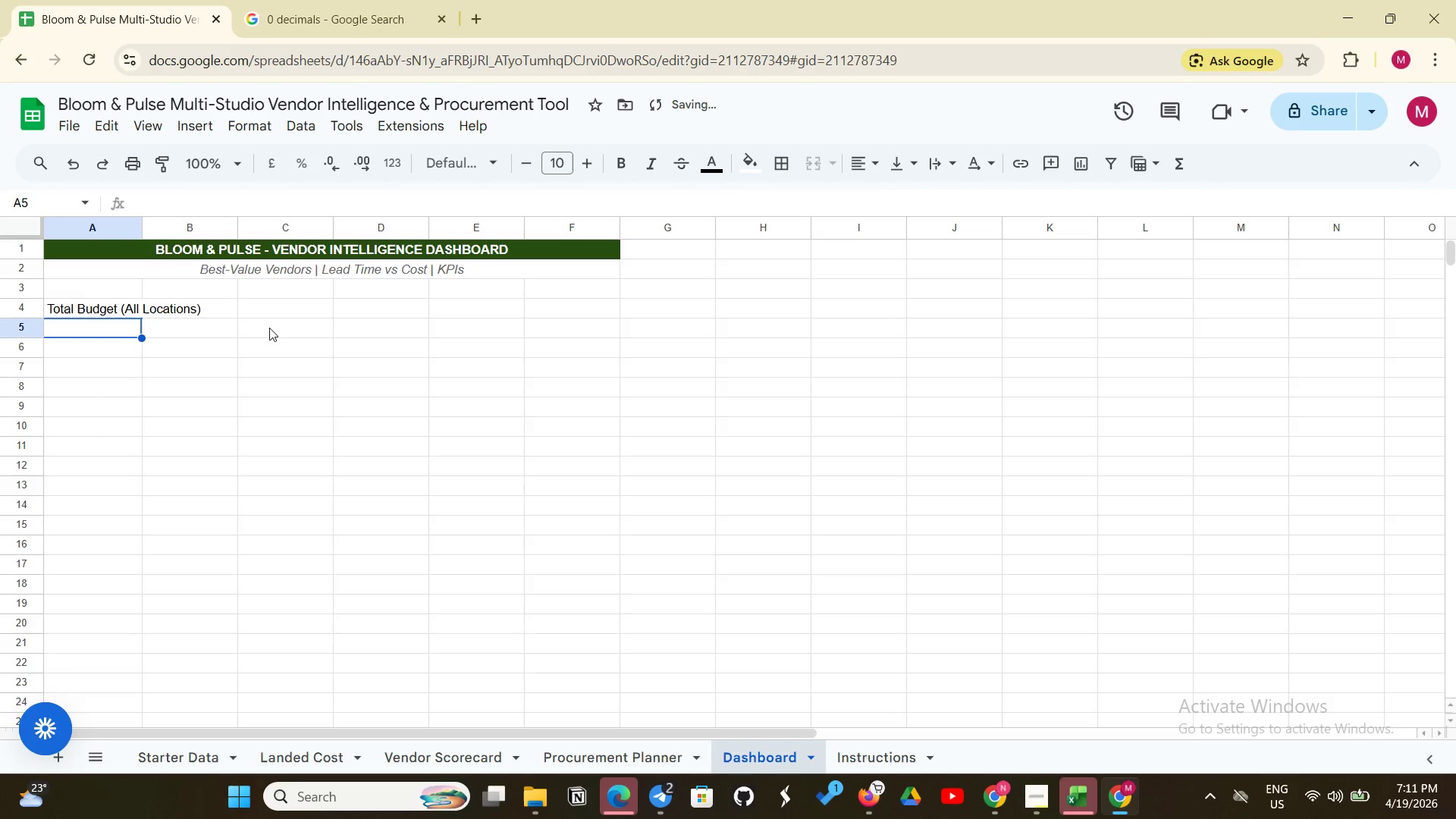 
left_click([259, 315])
 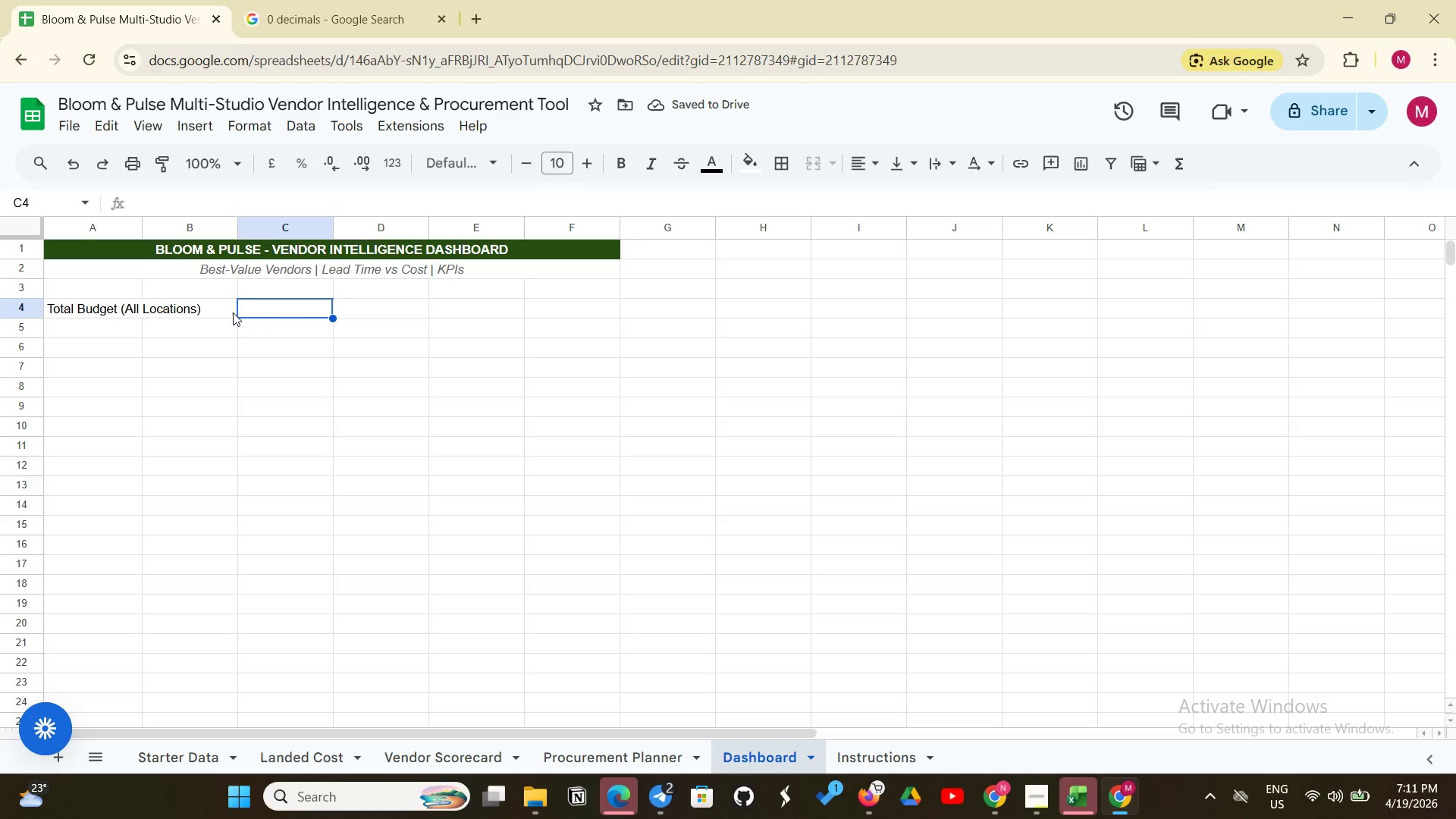 
left_click([215, 310])
 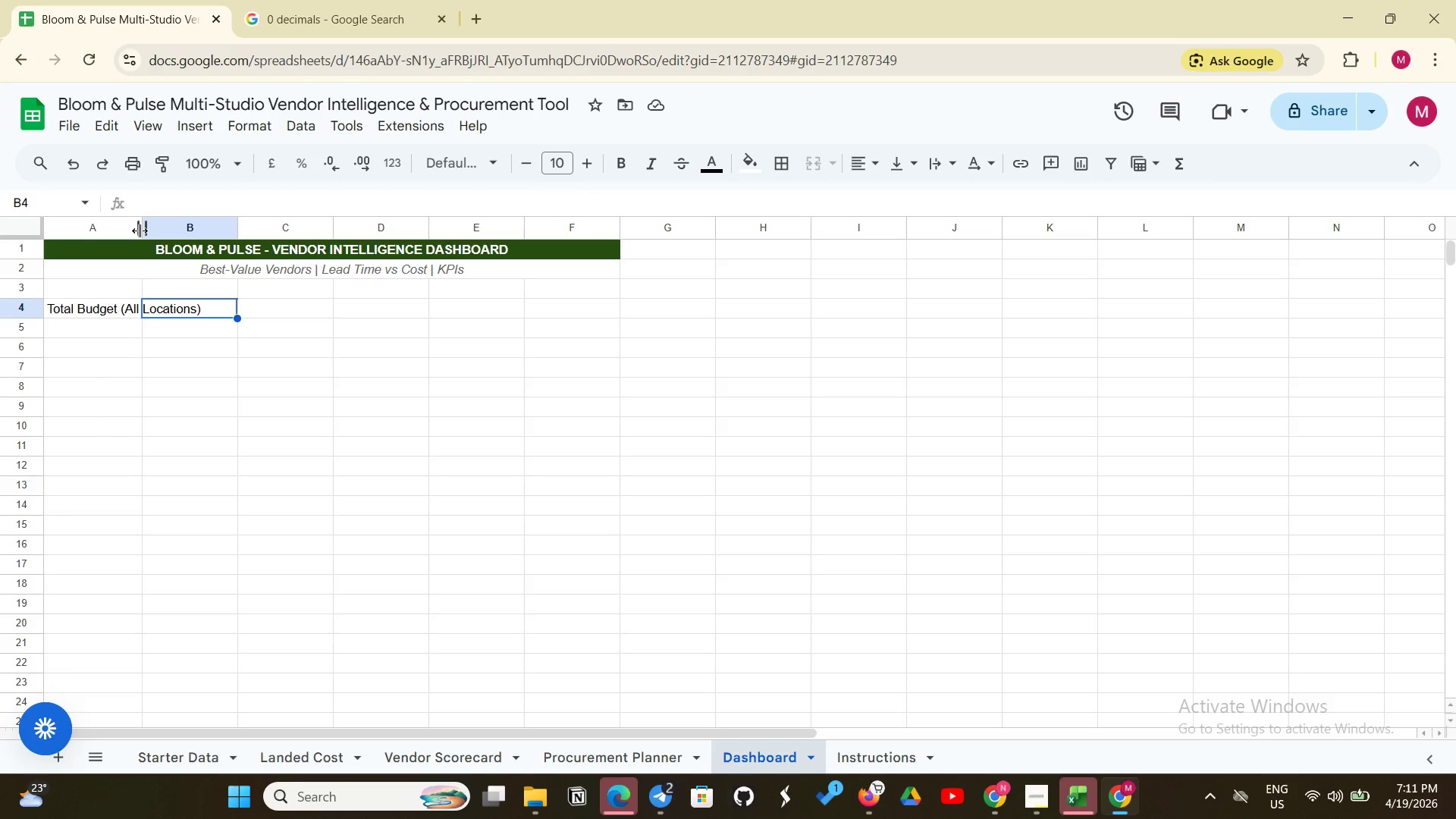 
left_click_drag(start_coordinate=[140, 231], to_coordinate=[205, 233])
 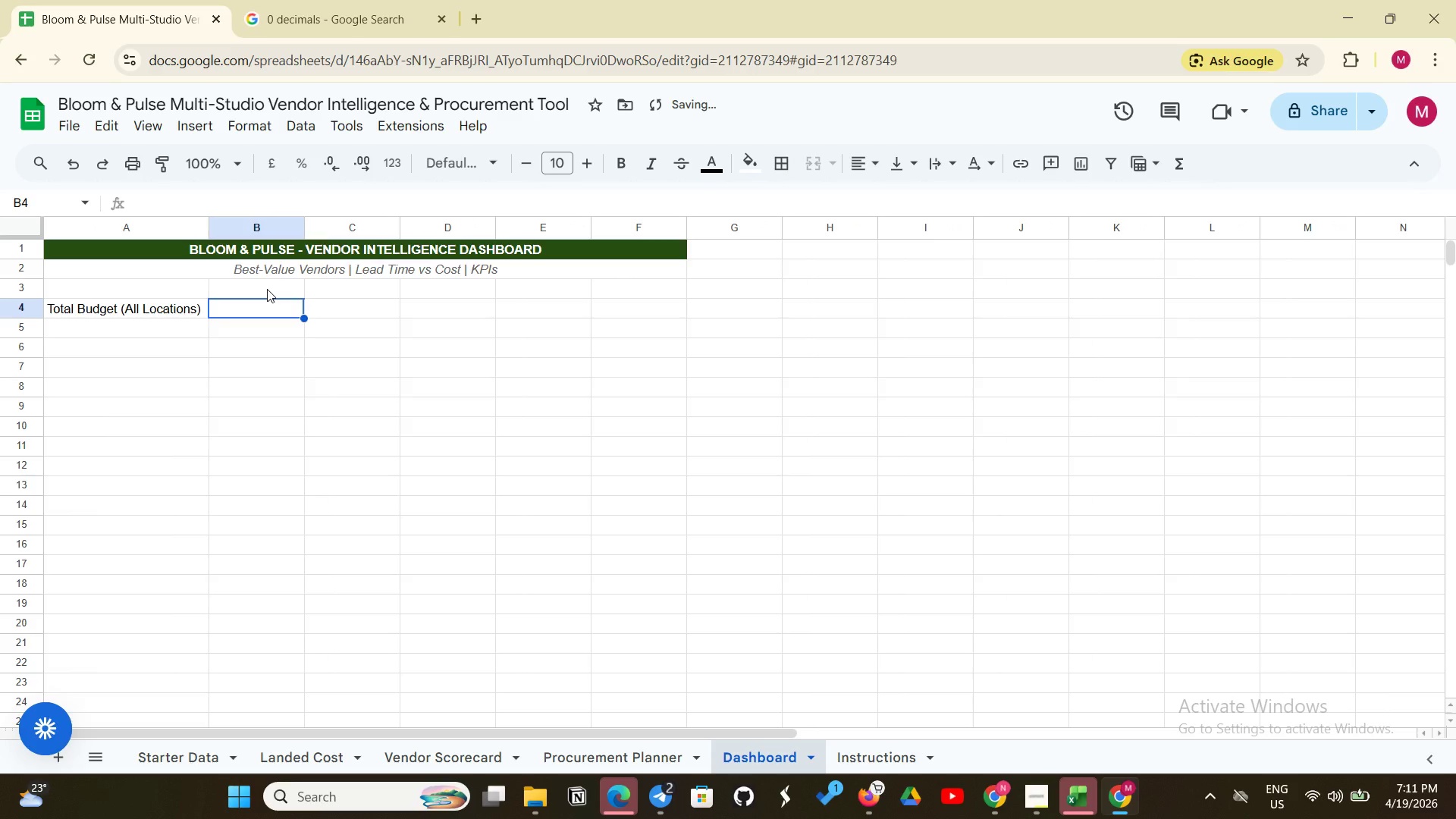 
type(='Prov)
key(Backspace)
type(cu)
 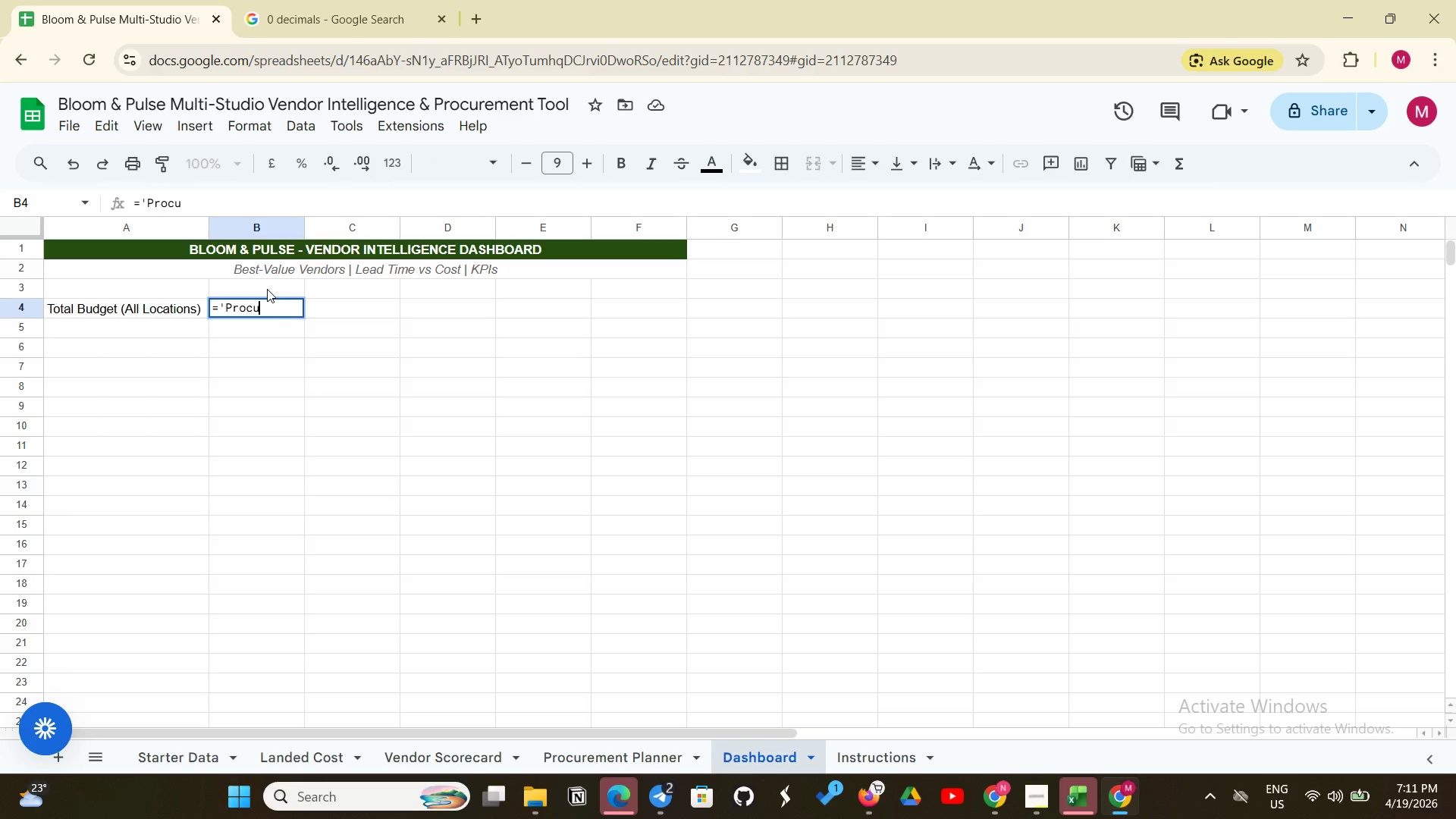 
type(rement Planner'!B5)
 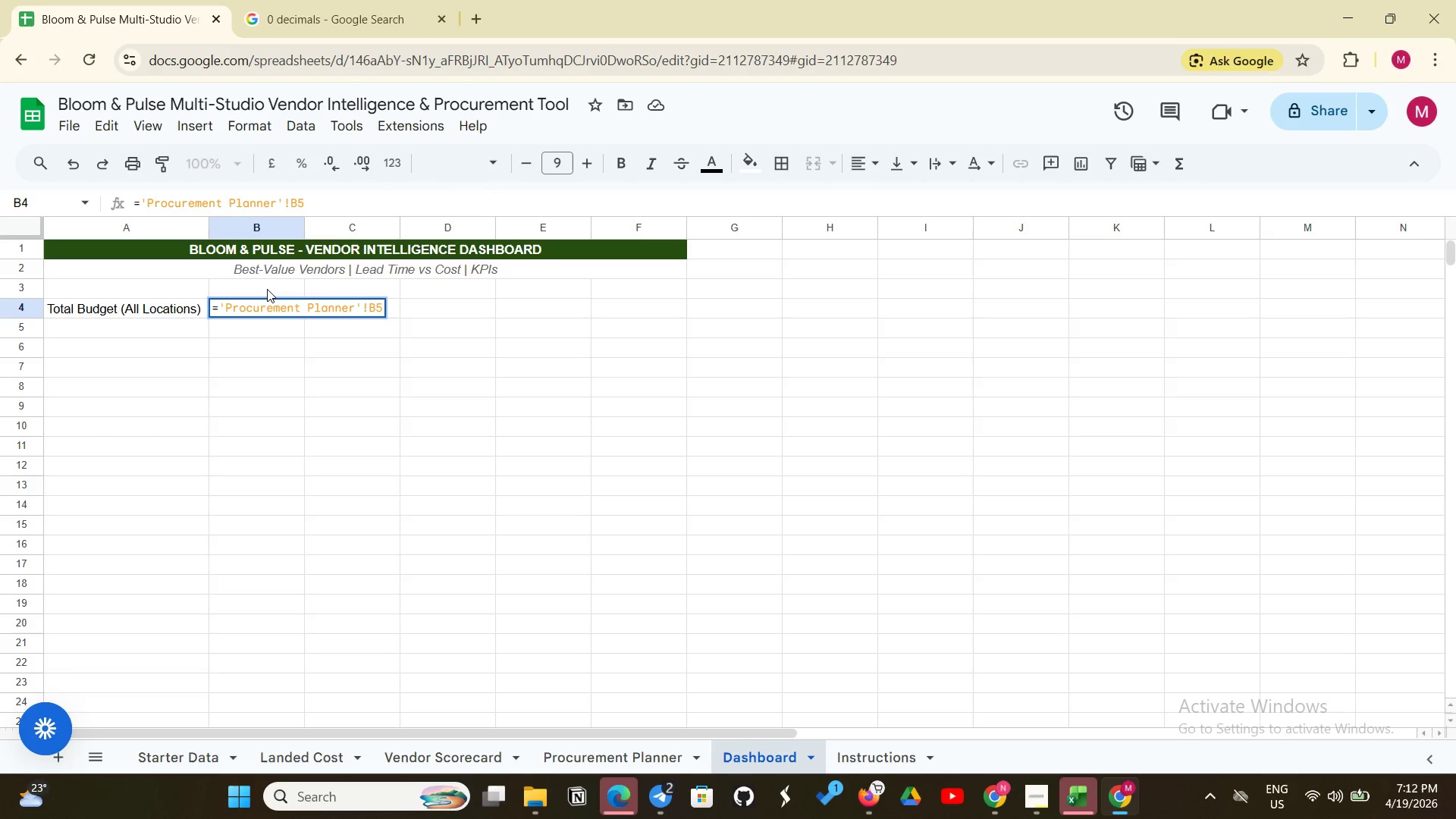 
wait(21.72)
 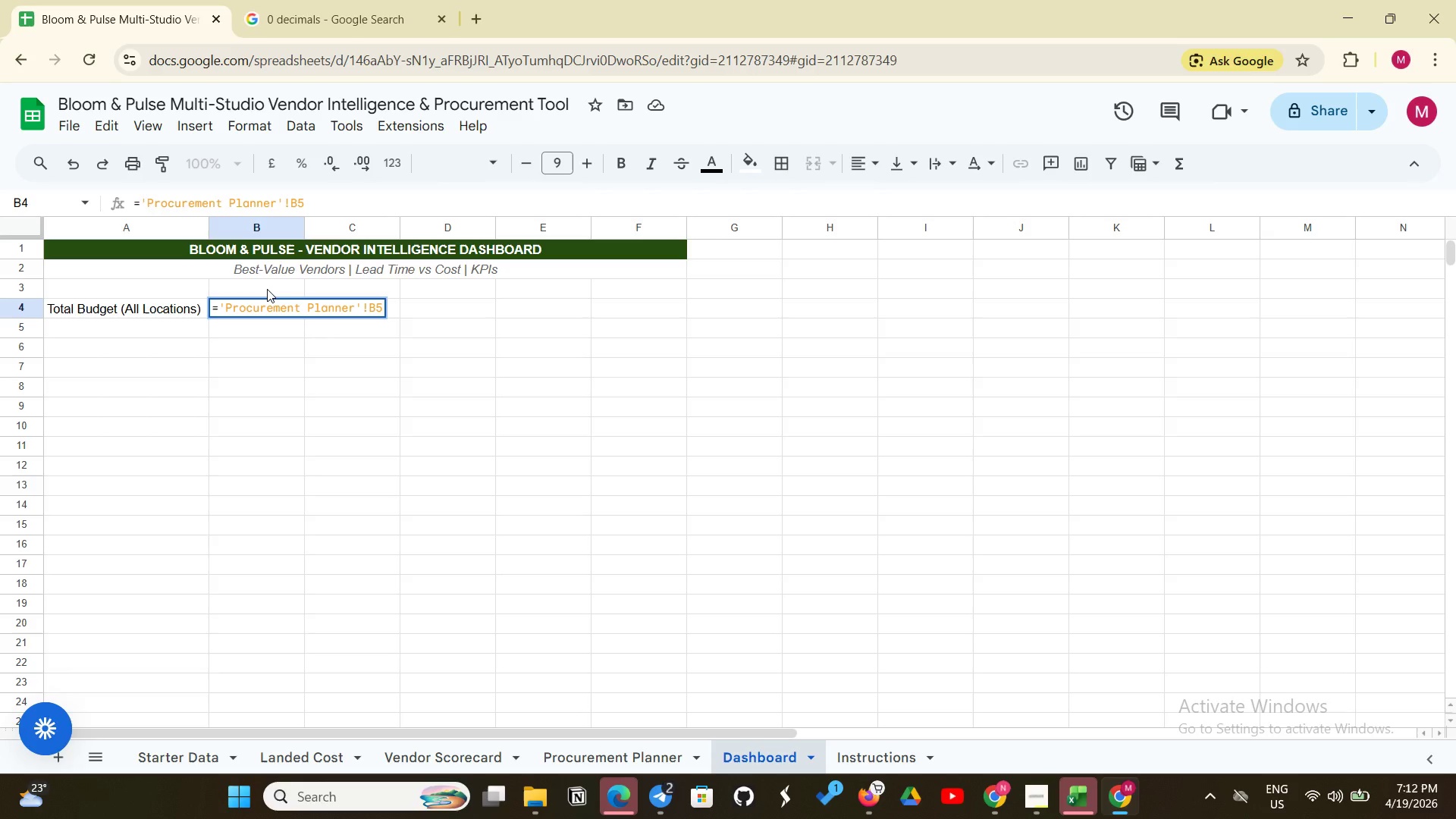 
key(Enter)
 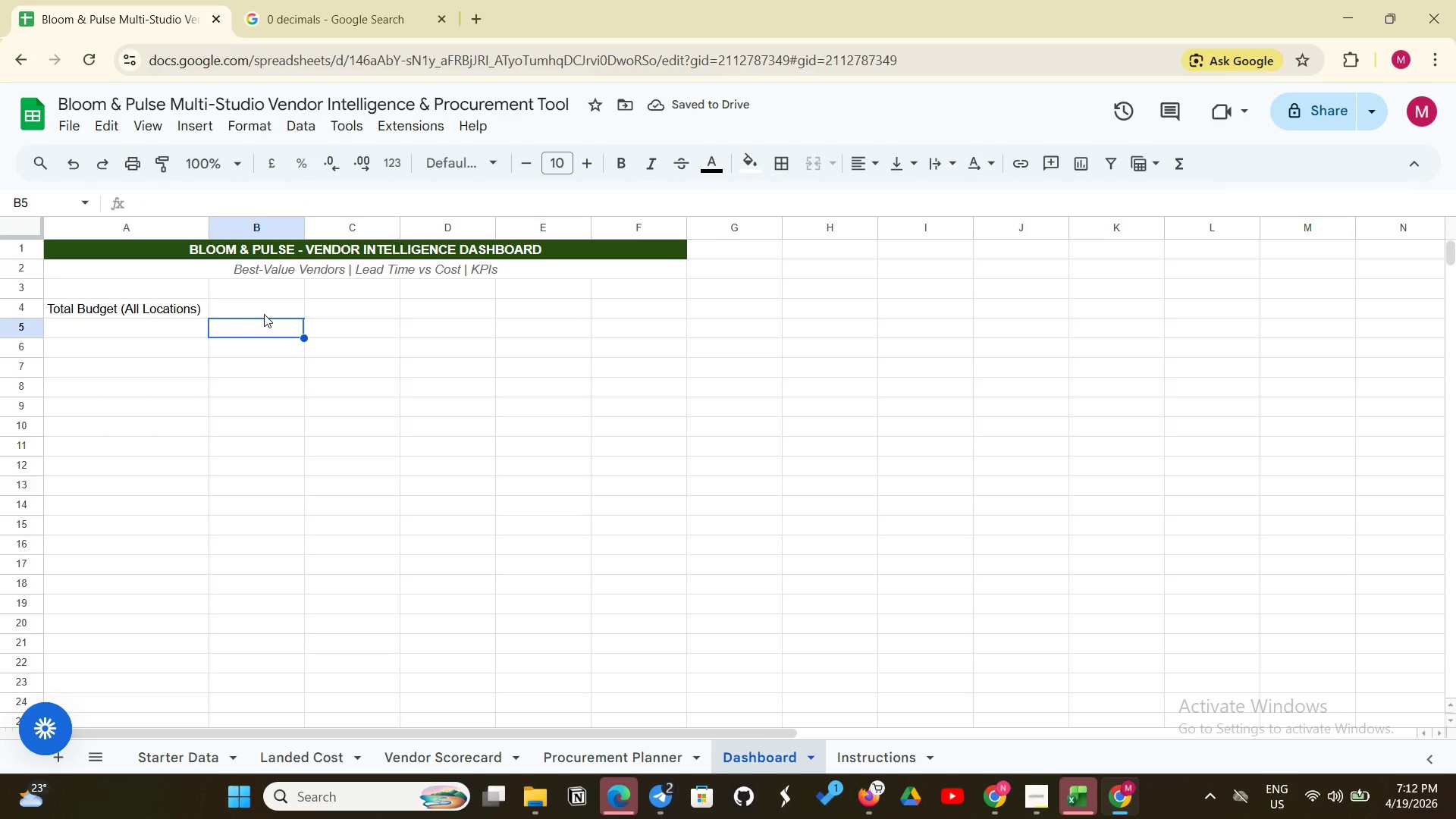 
left_click([264, 309])
 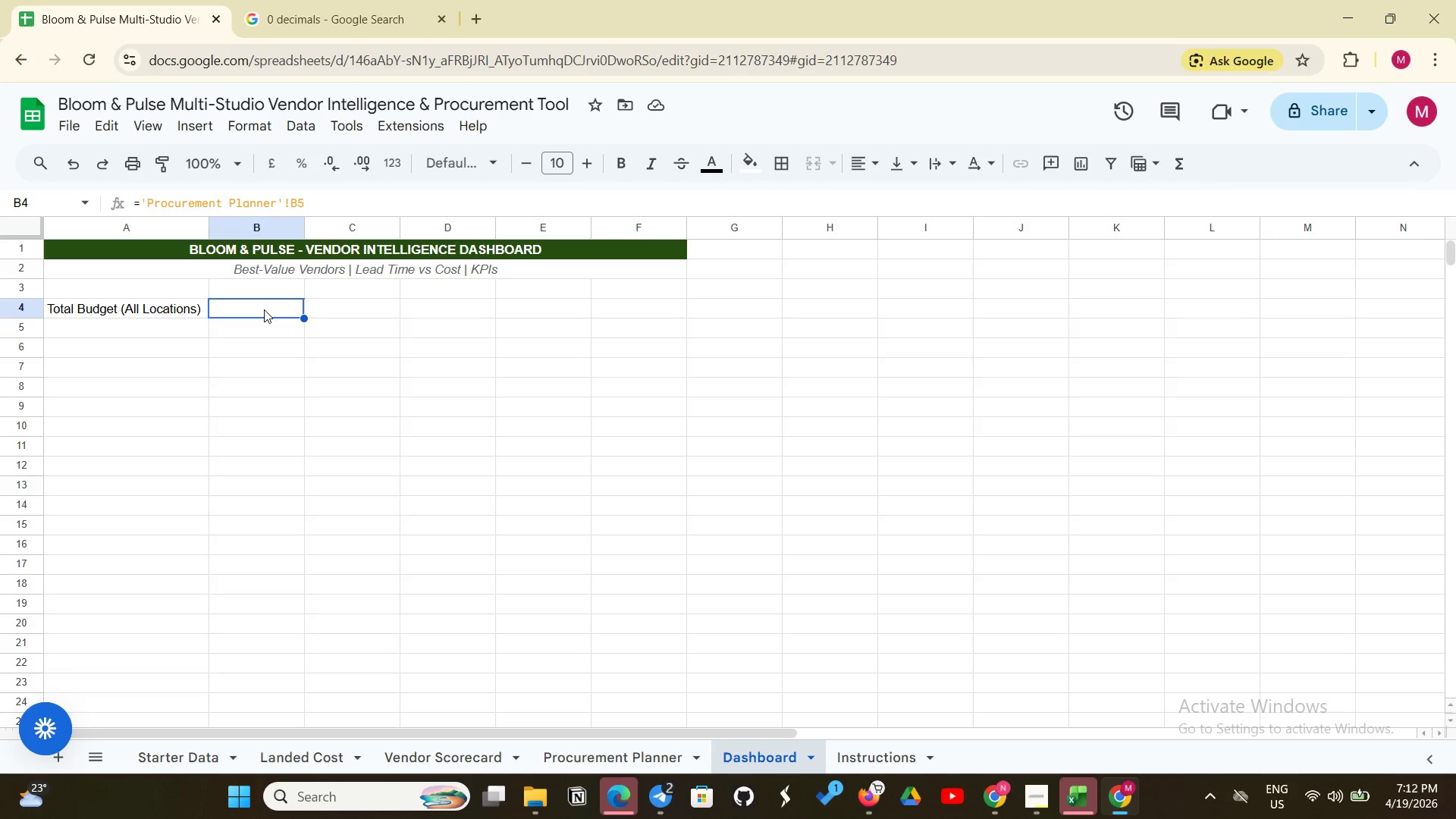 
wait(15.98)
 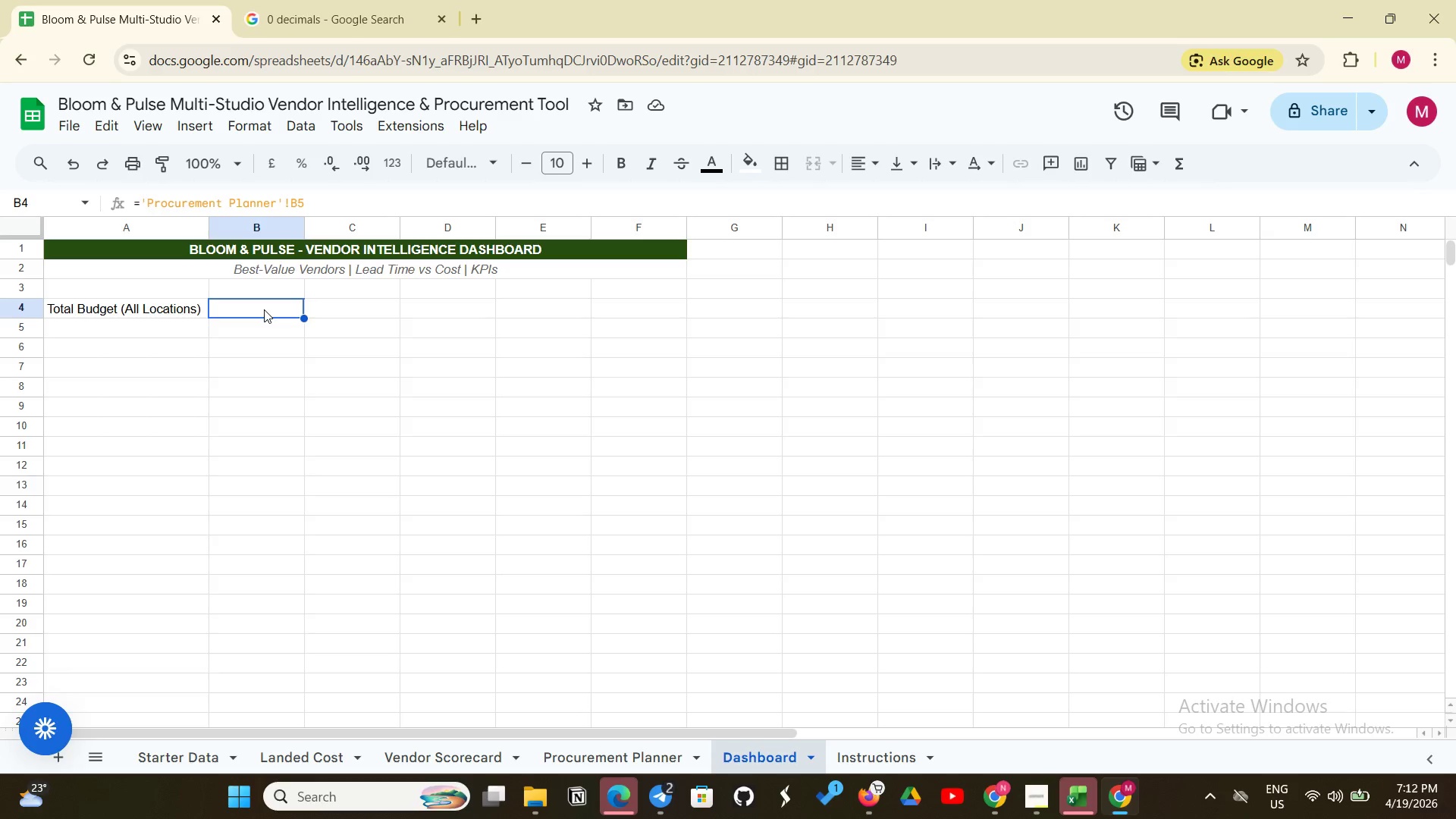 
left_click([579, 749])
 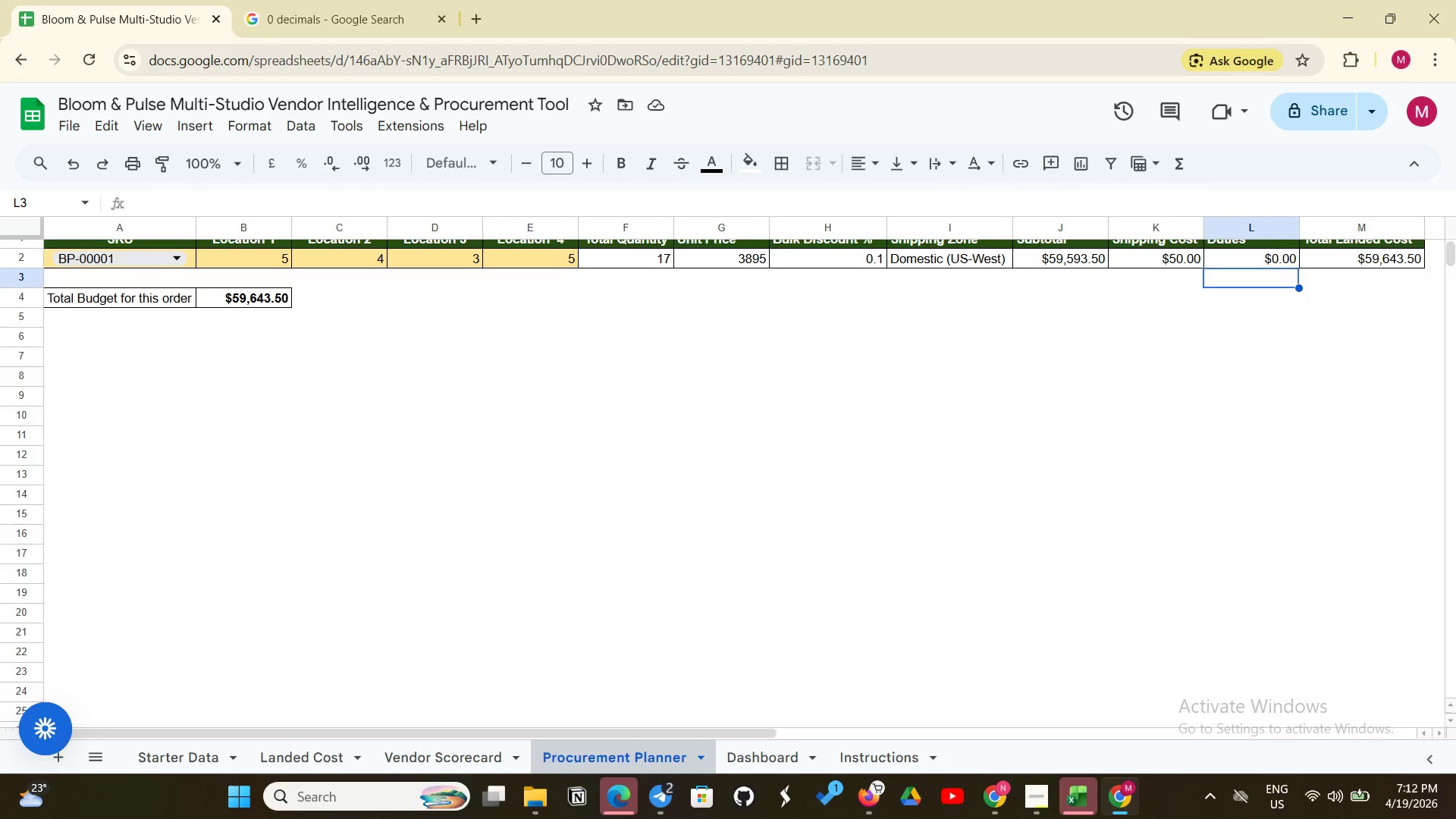 
wait(10.01)
 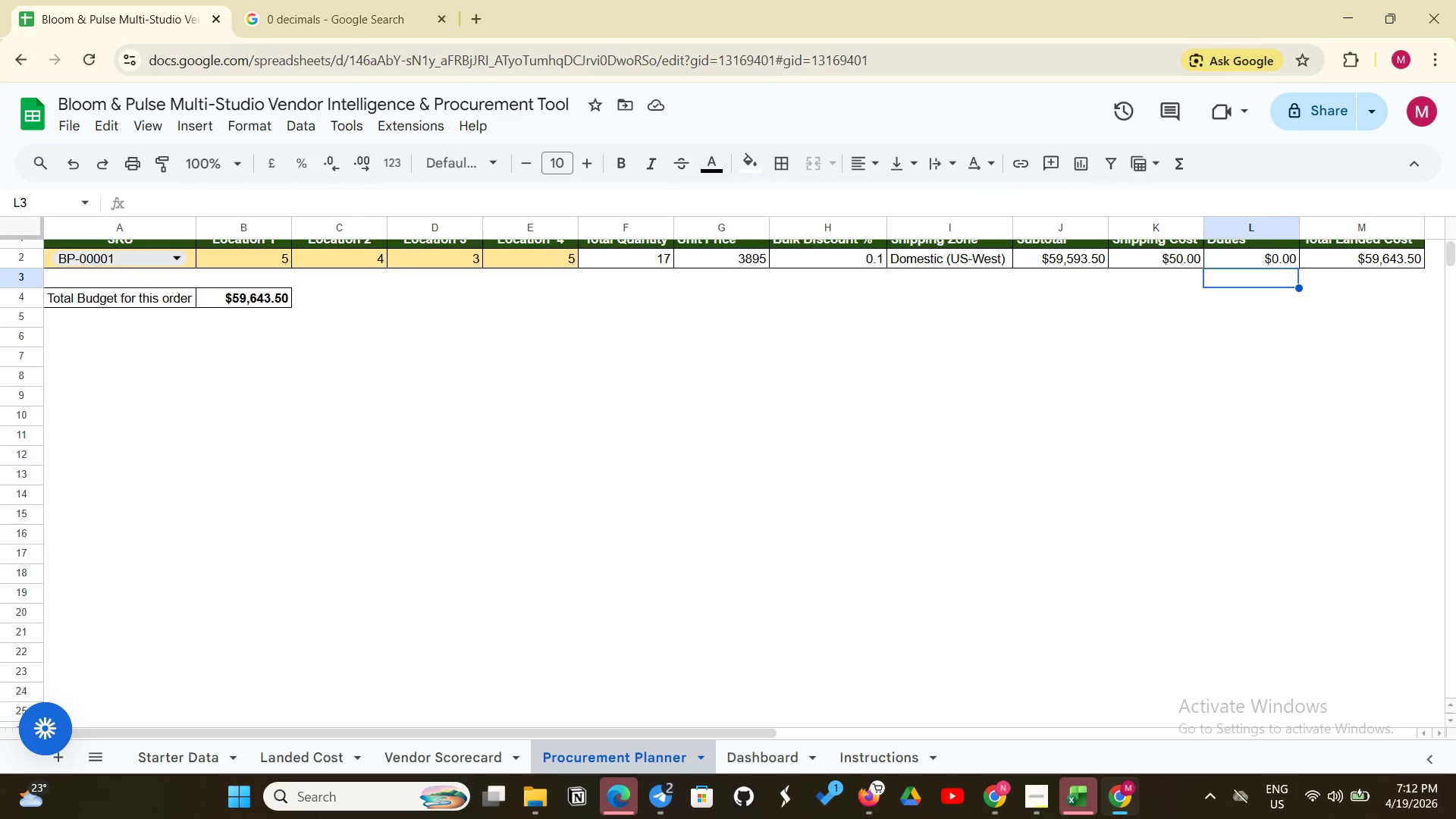 
mouse_move([544, 742])
 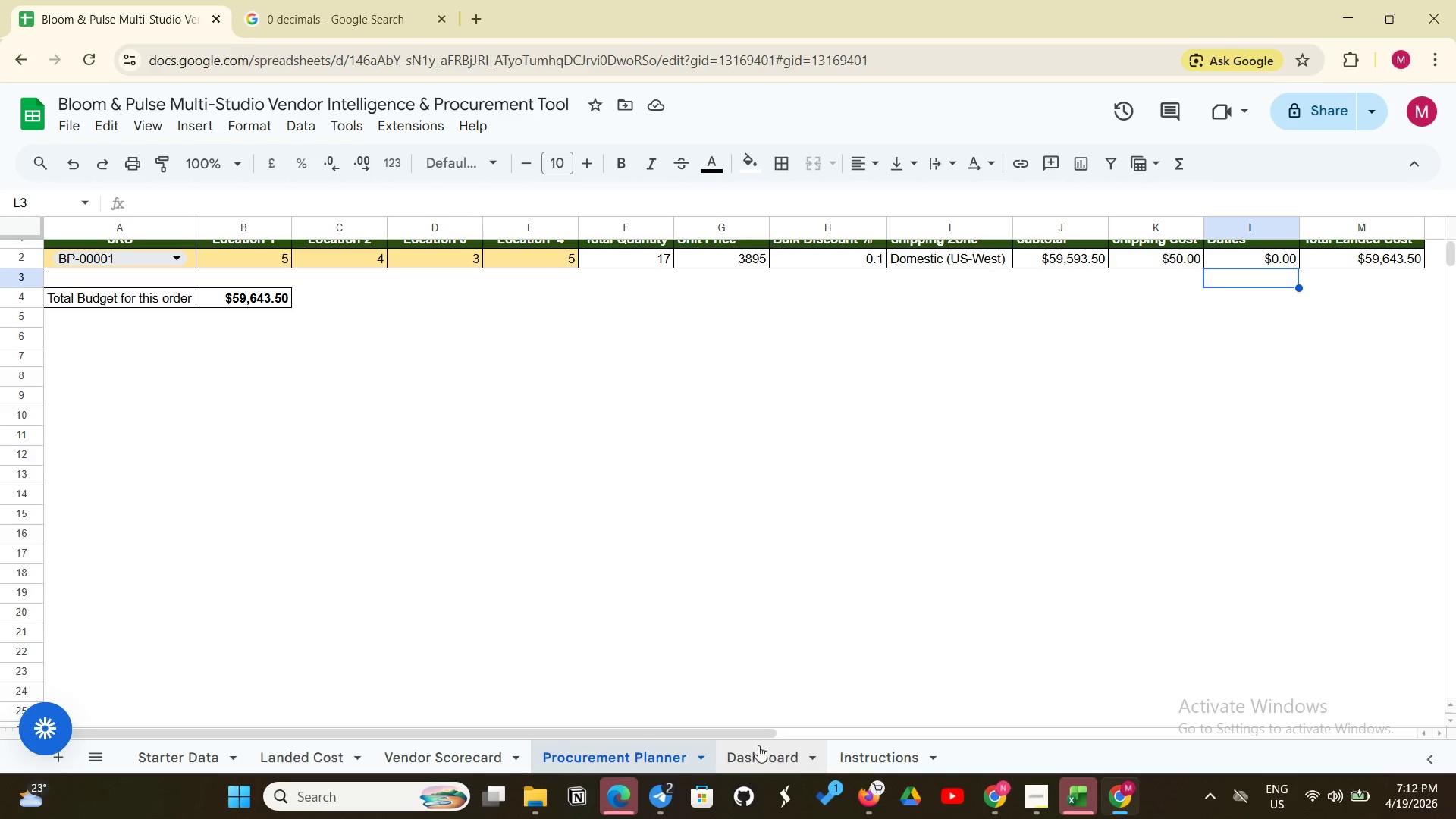 
left_click([777, 755])
 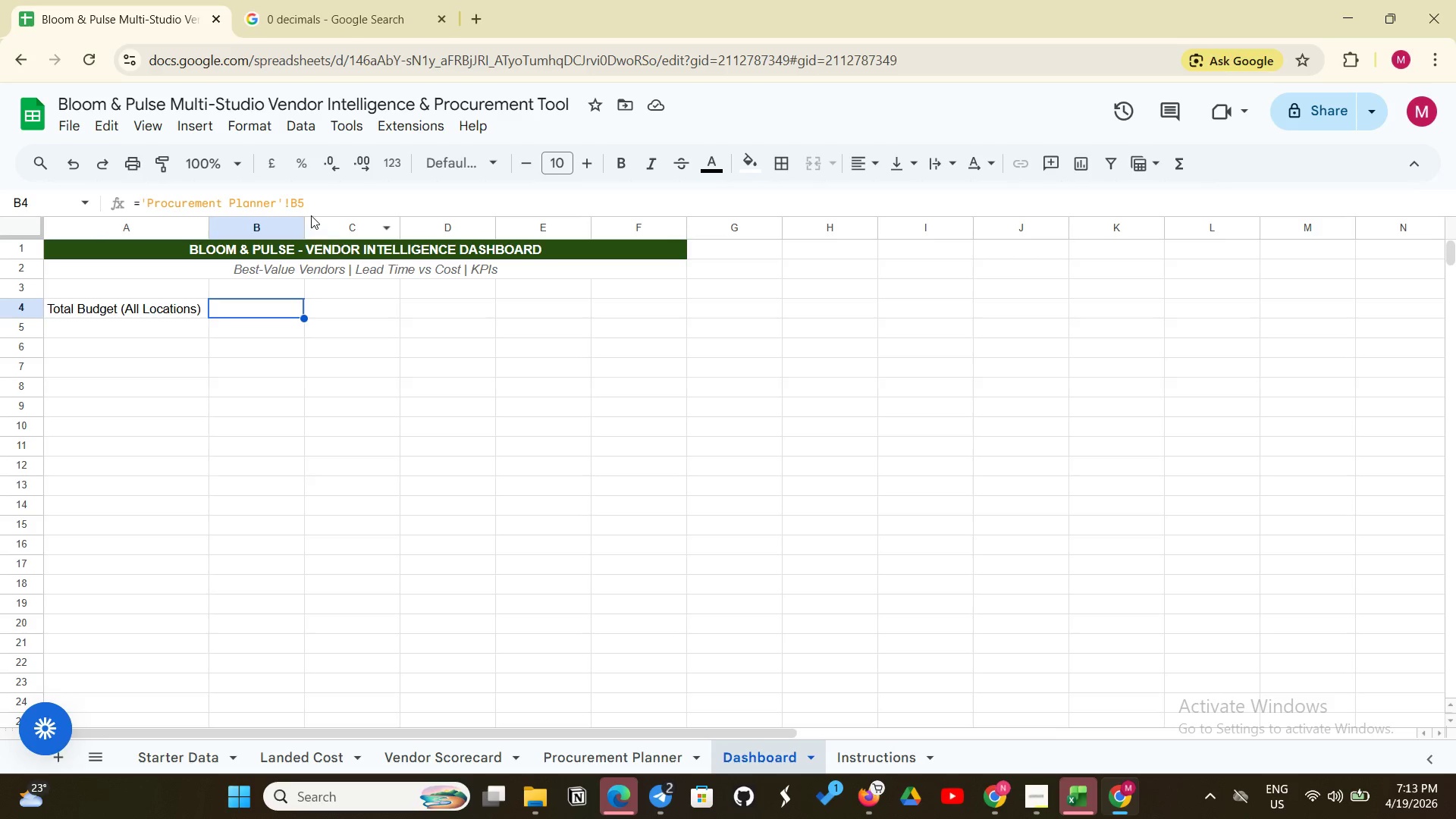 
left_click([308, 200])
 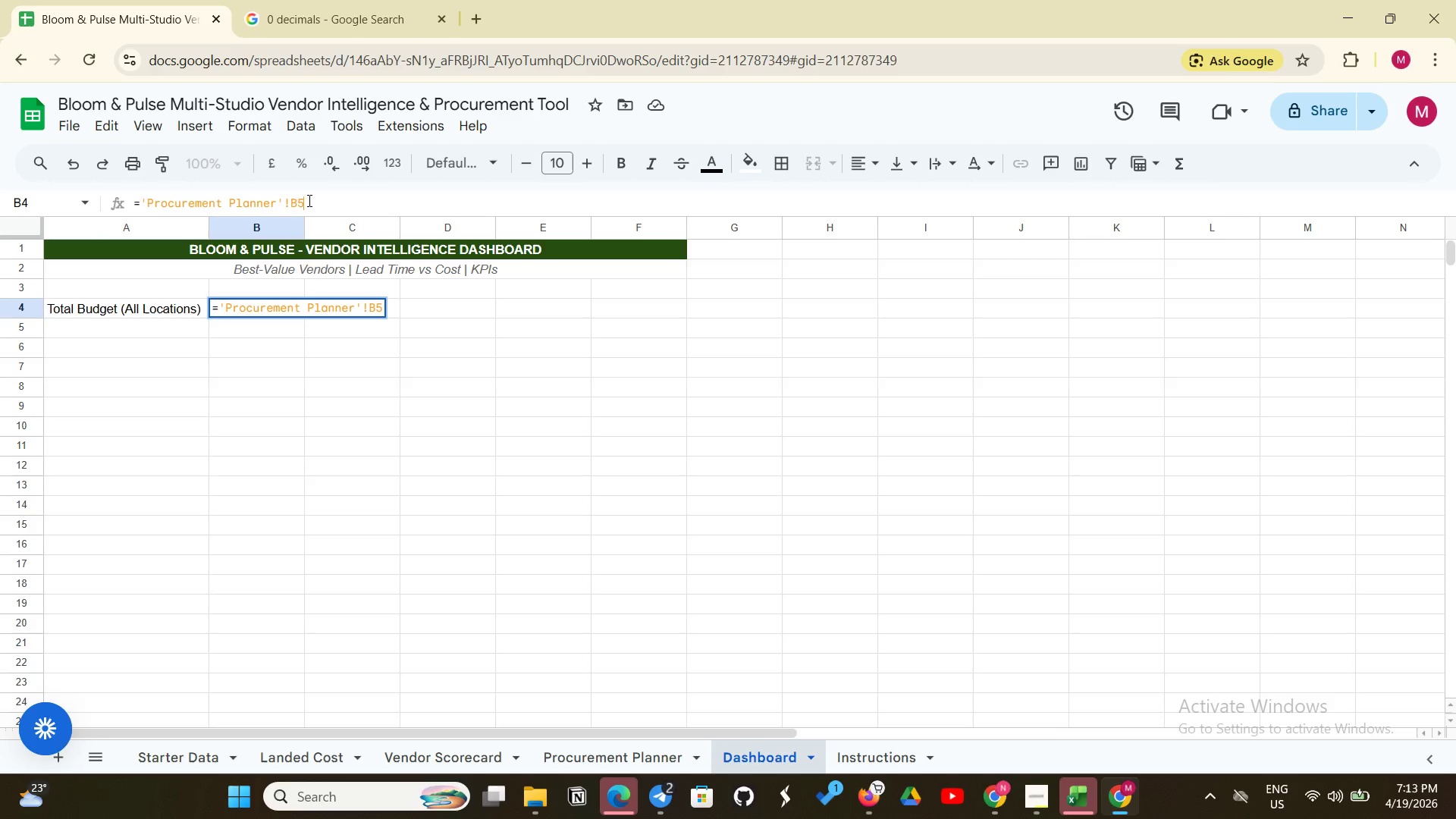 
key(Backspace)
 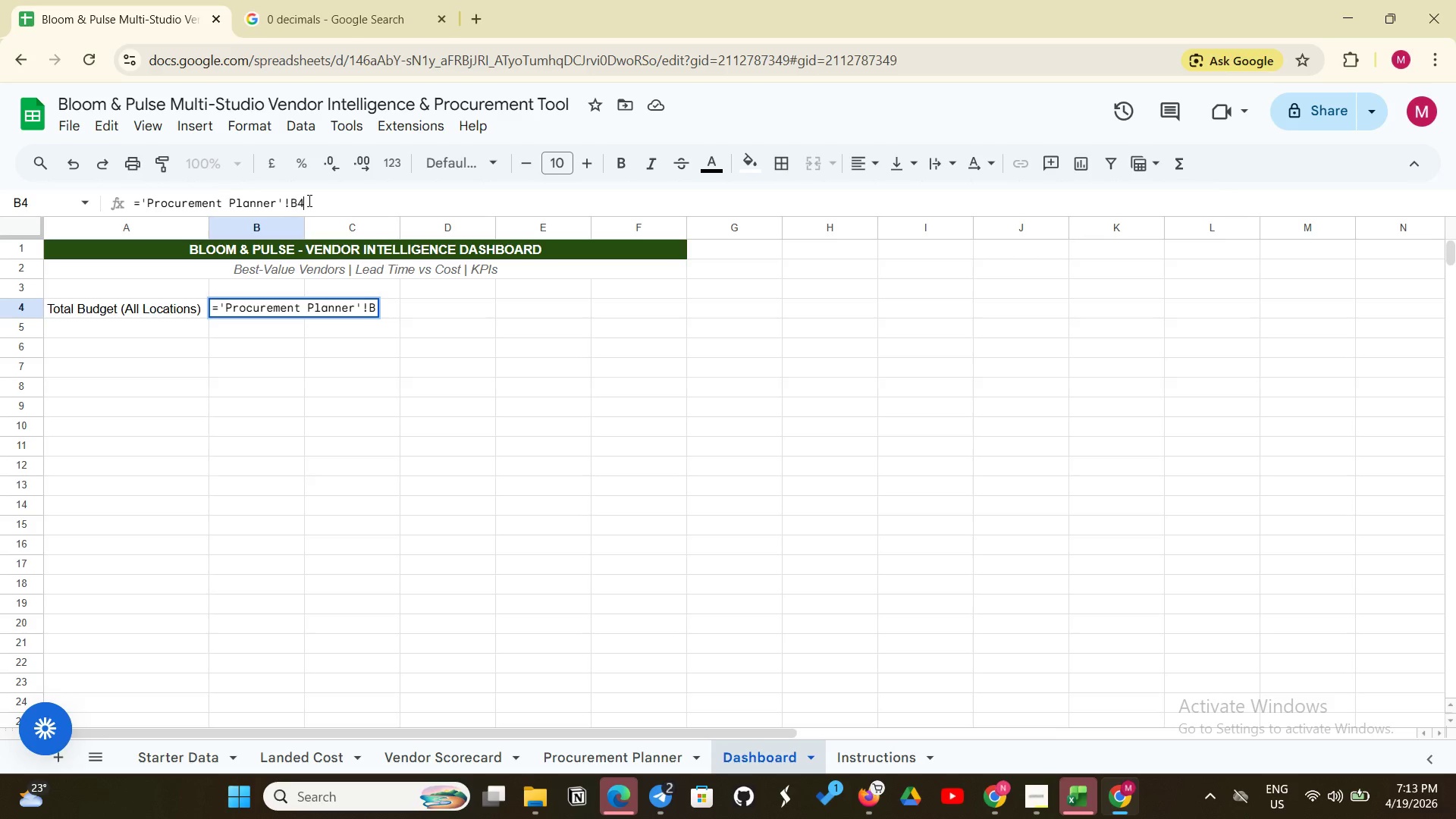 
key(4)
 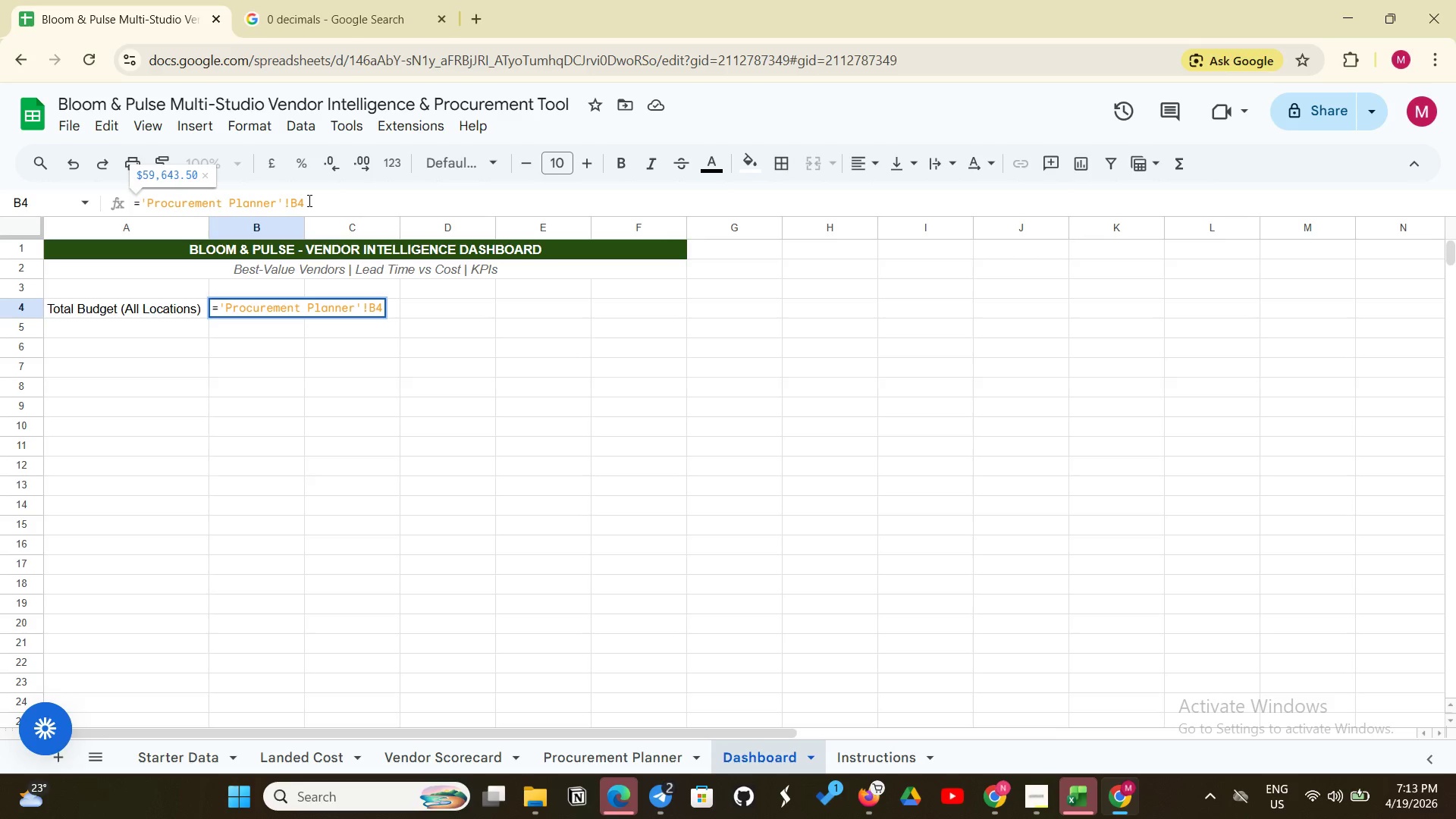 
key(Enter)
 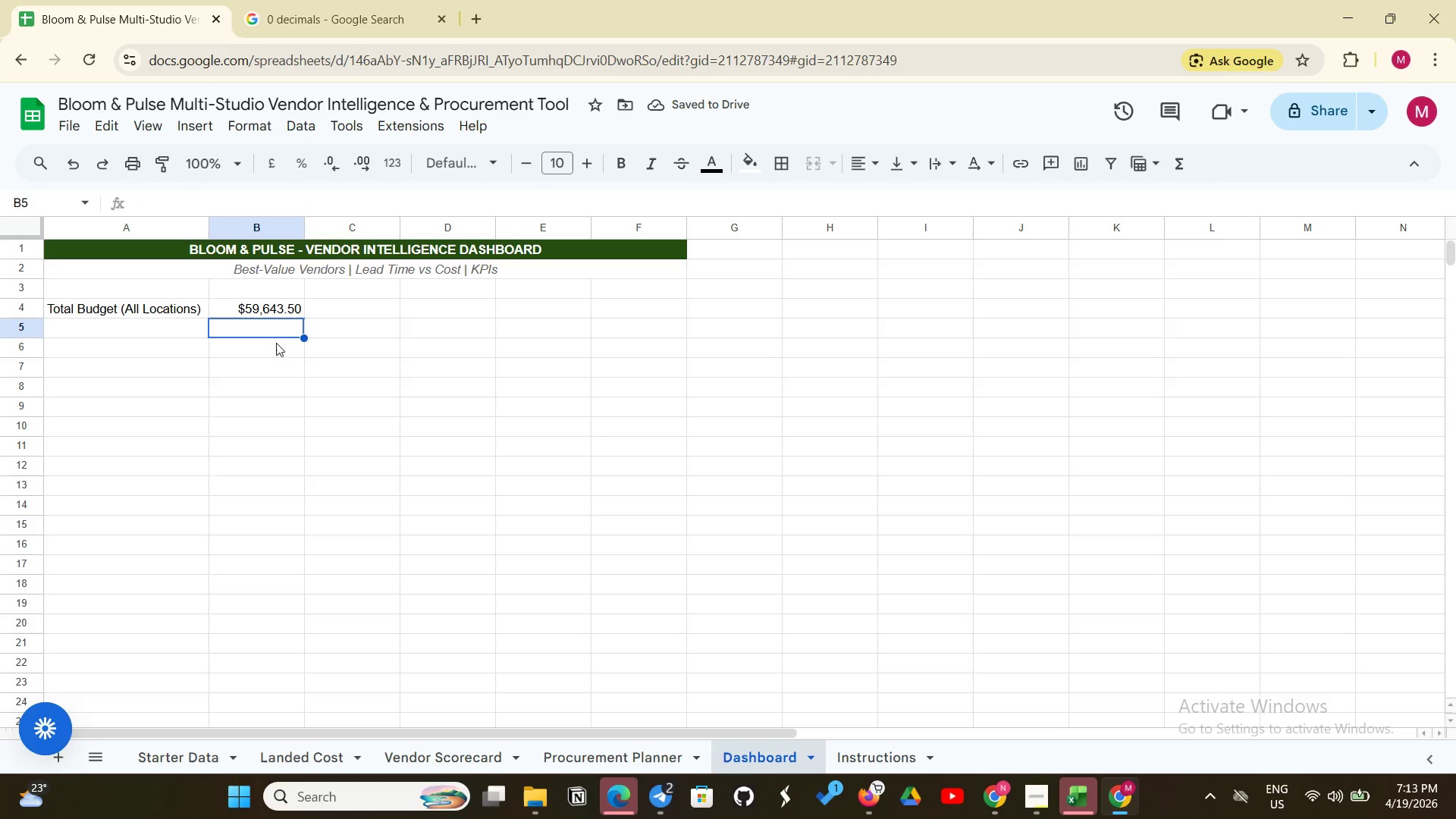 
left_click([350, 312])
 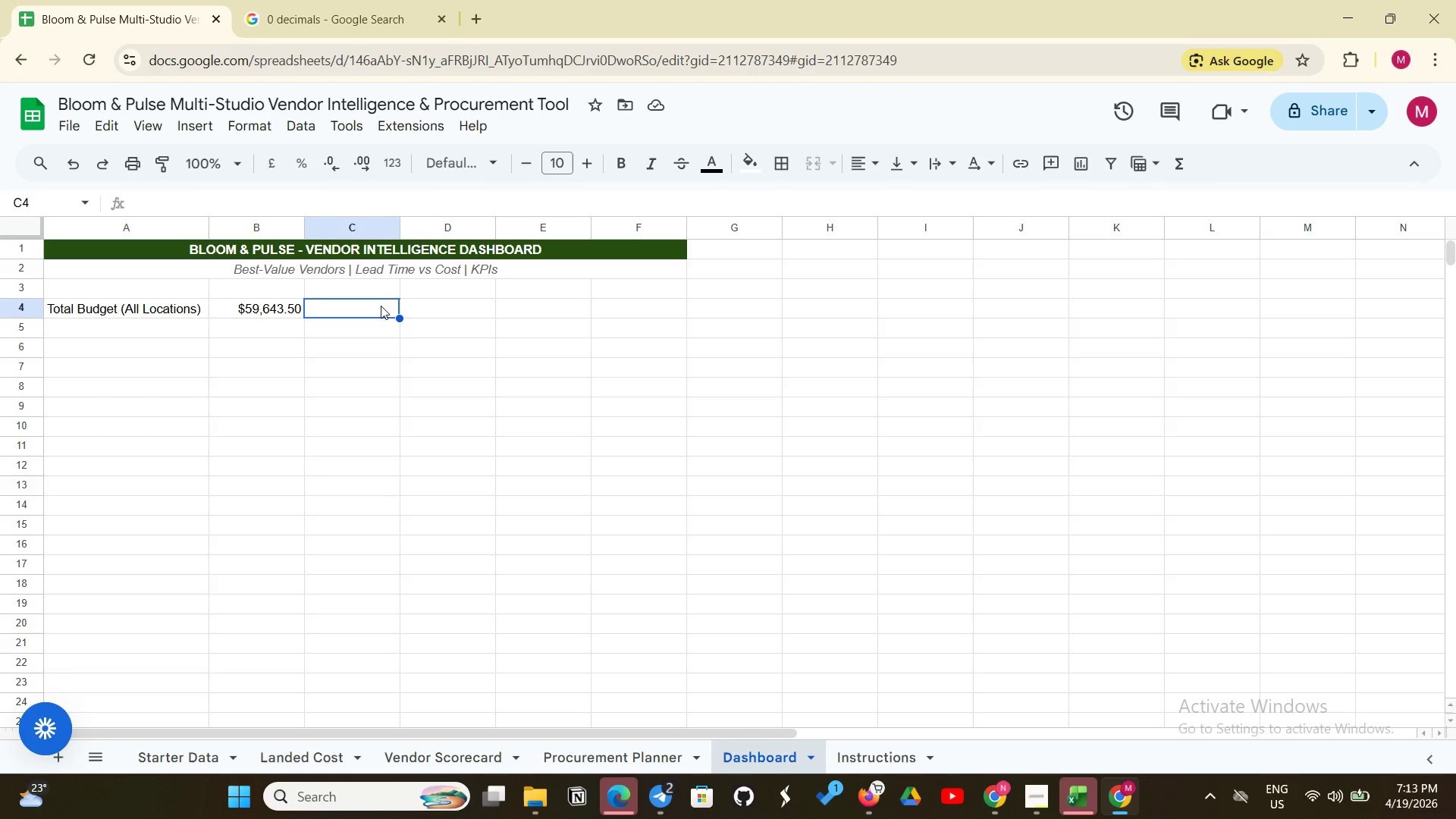 
wait(21.81)
 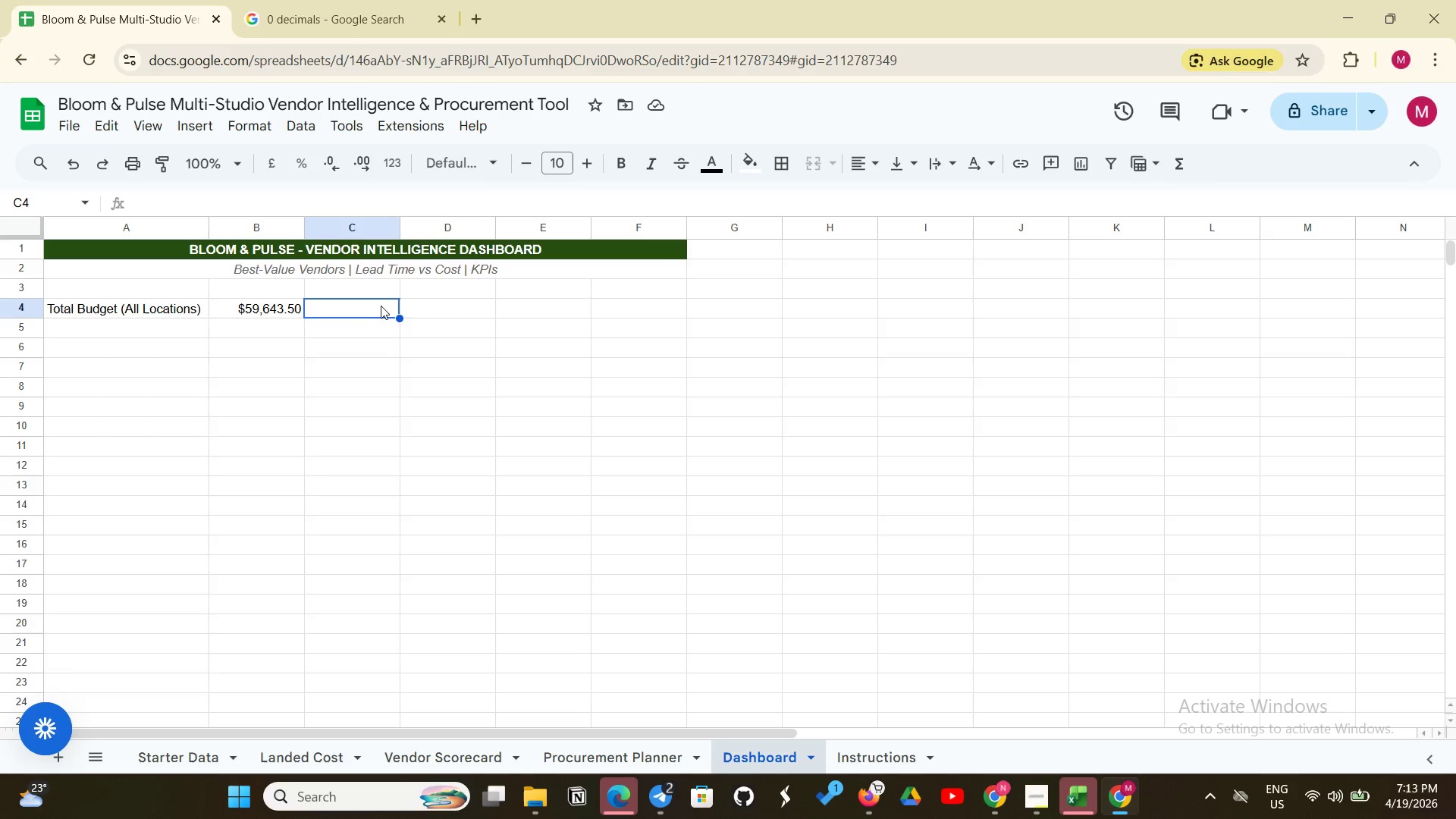 
left_click([457, 312])
 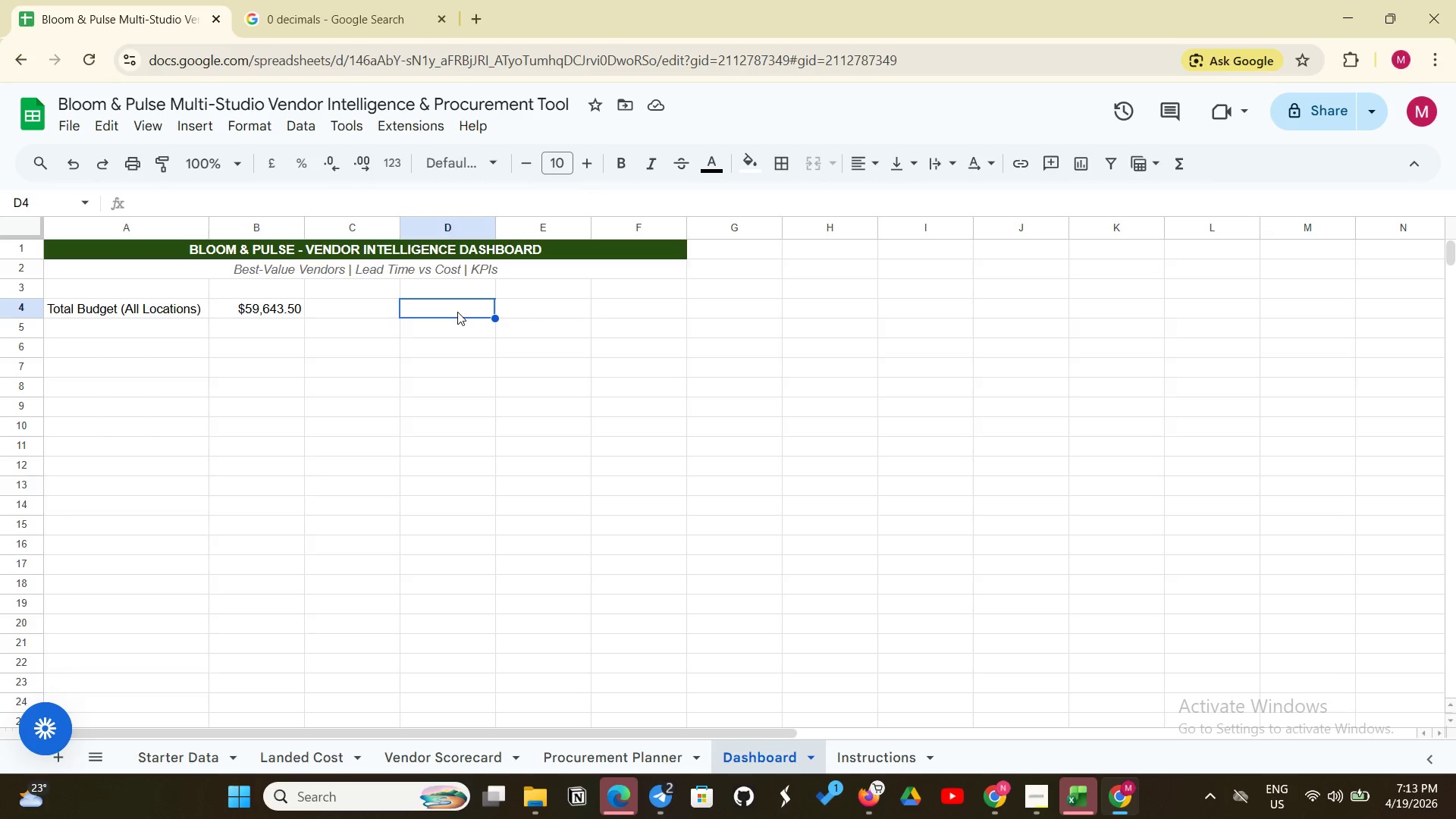 
left_click_drag(start_coordinate=[457, 312], to_coordinate=[521, 307])
 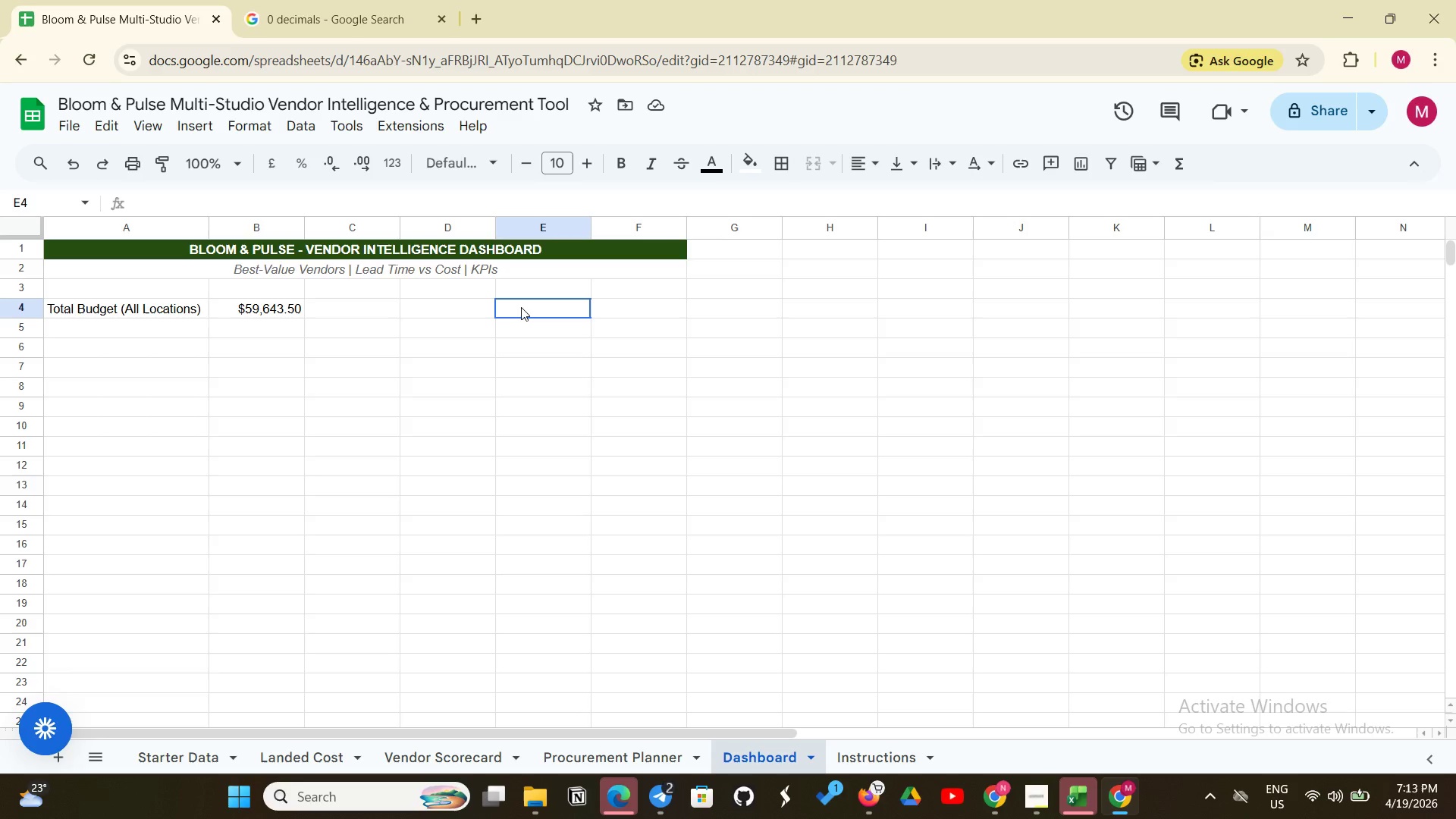 
left_click([521, 307])
 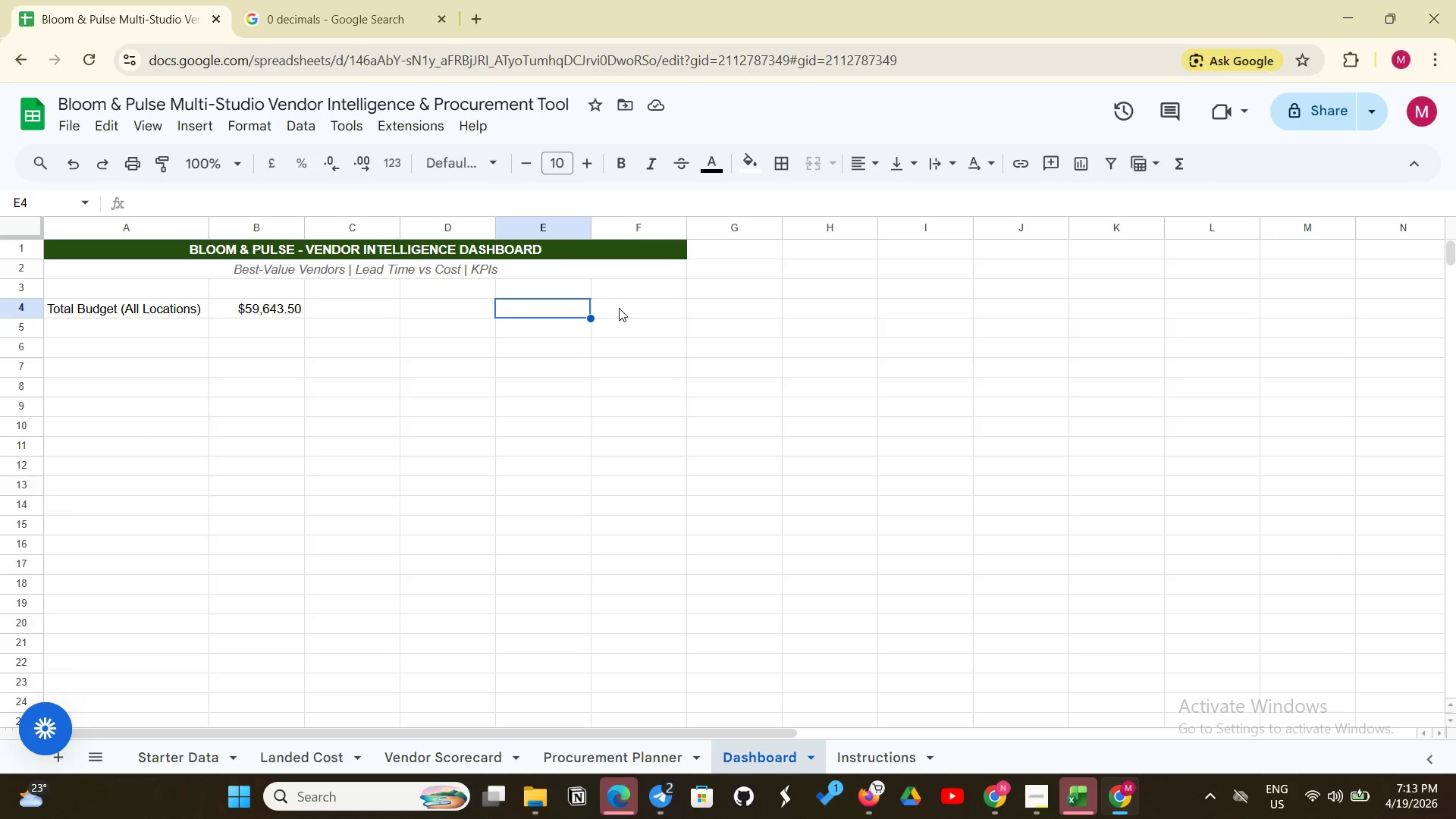 
left_click([619, 308])
 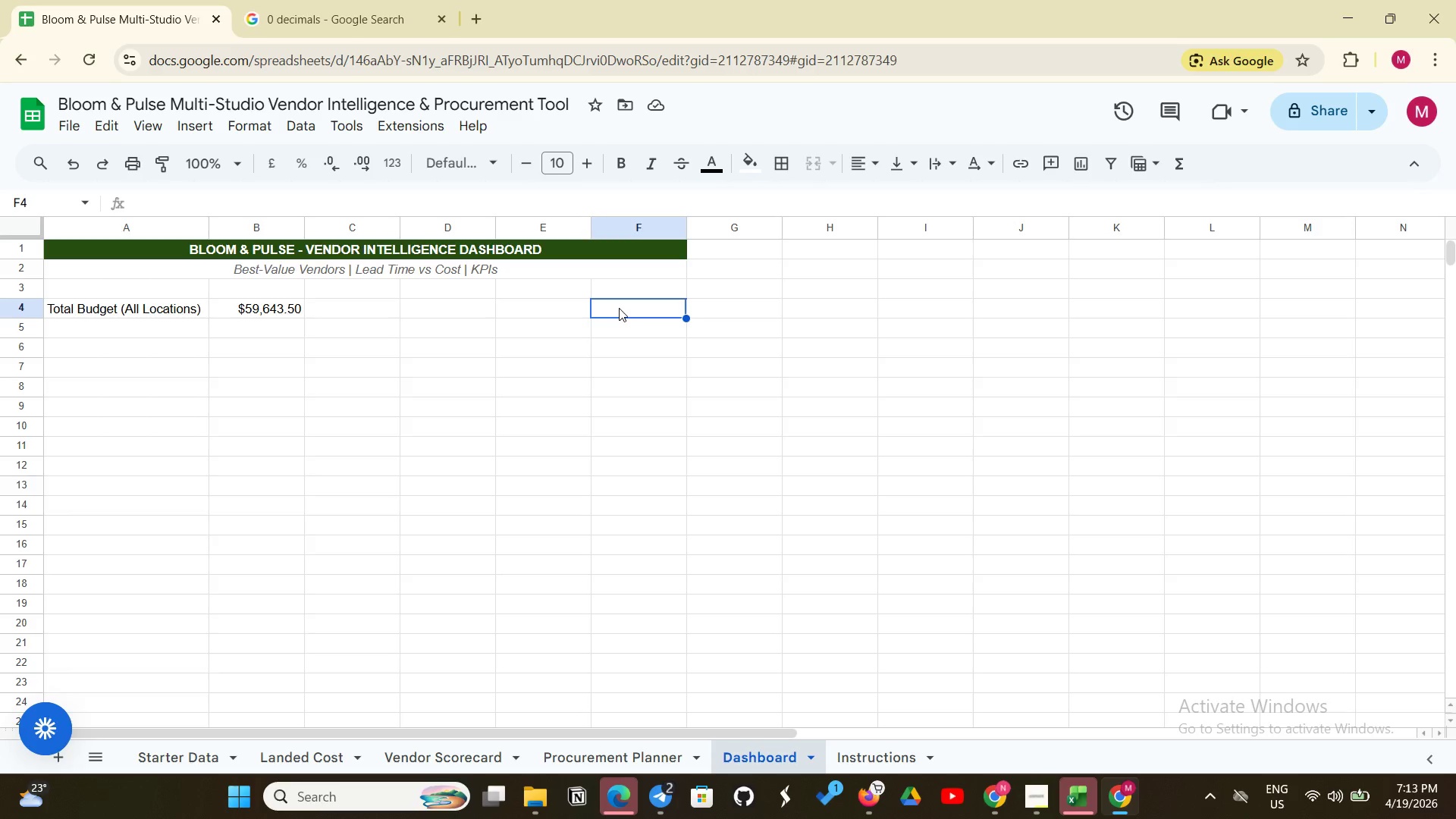 
type(=indEX('Vendor Scotr)
key(Backspace)
type(r)
key(Backspace)
key(Backspace)
type(re)
 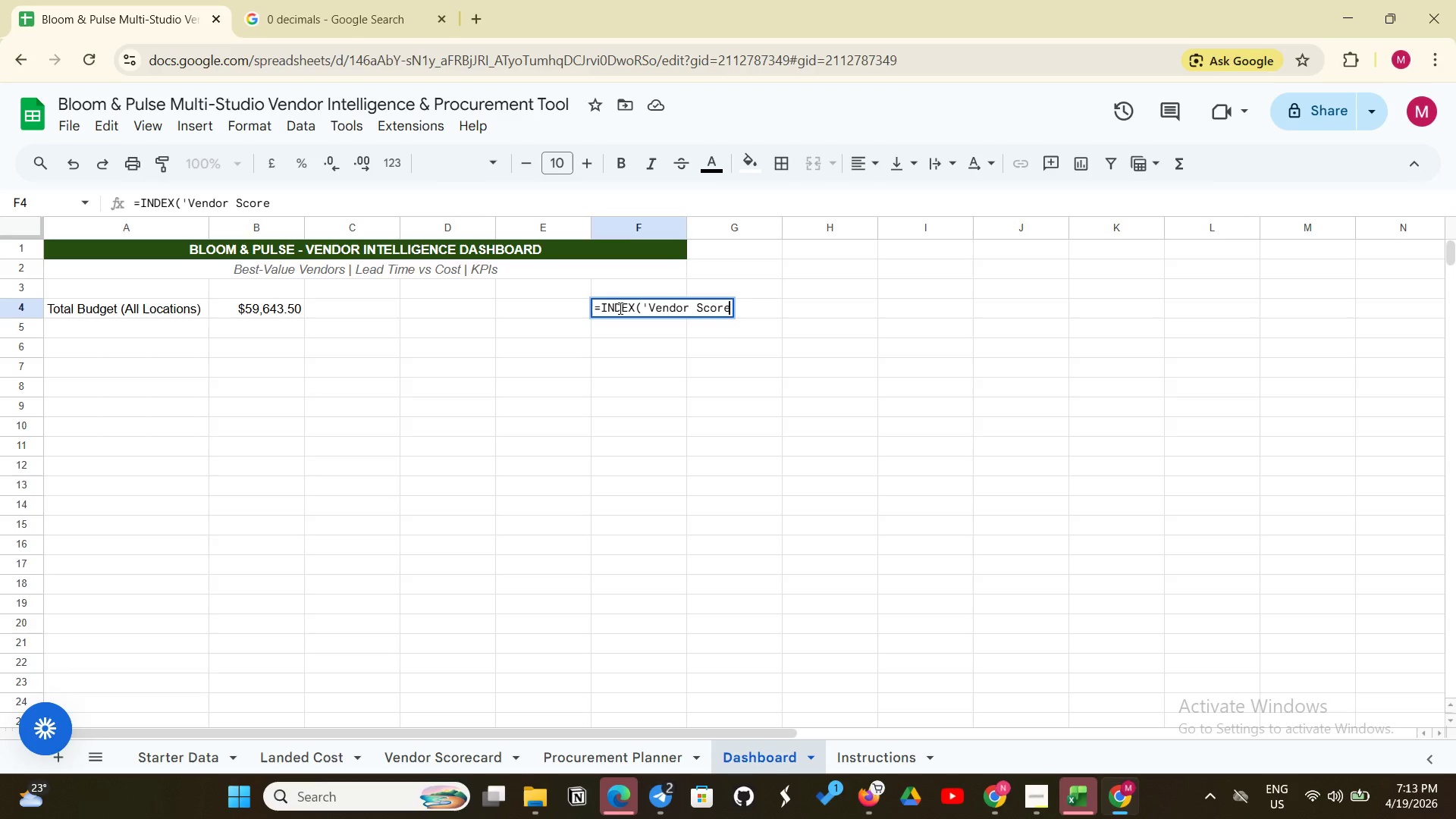 
type(card'!A;)
key(Backspace)
type(:A, MATCH(1, ('Vendor Scorecard'!)
 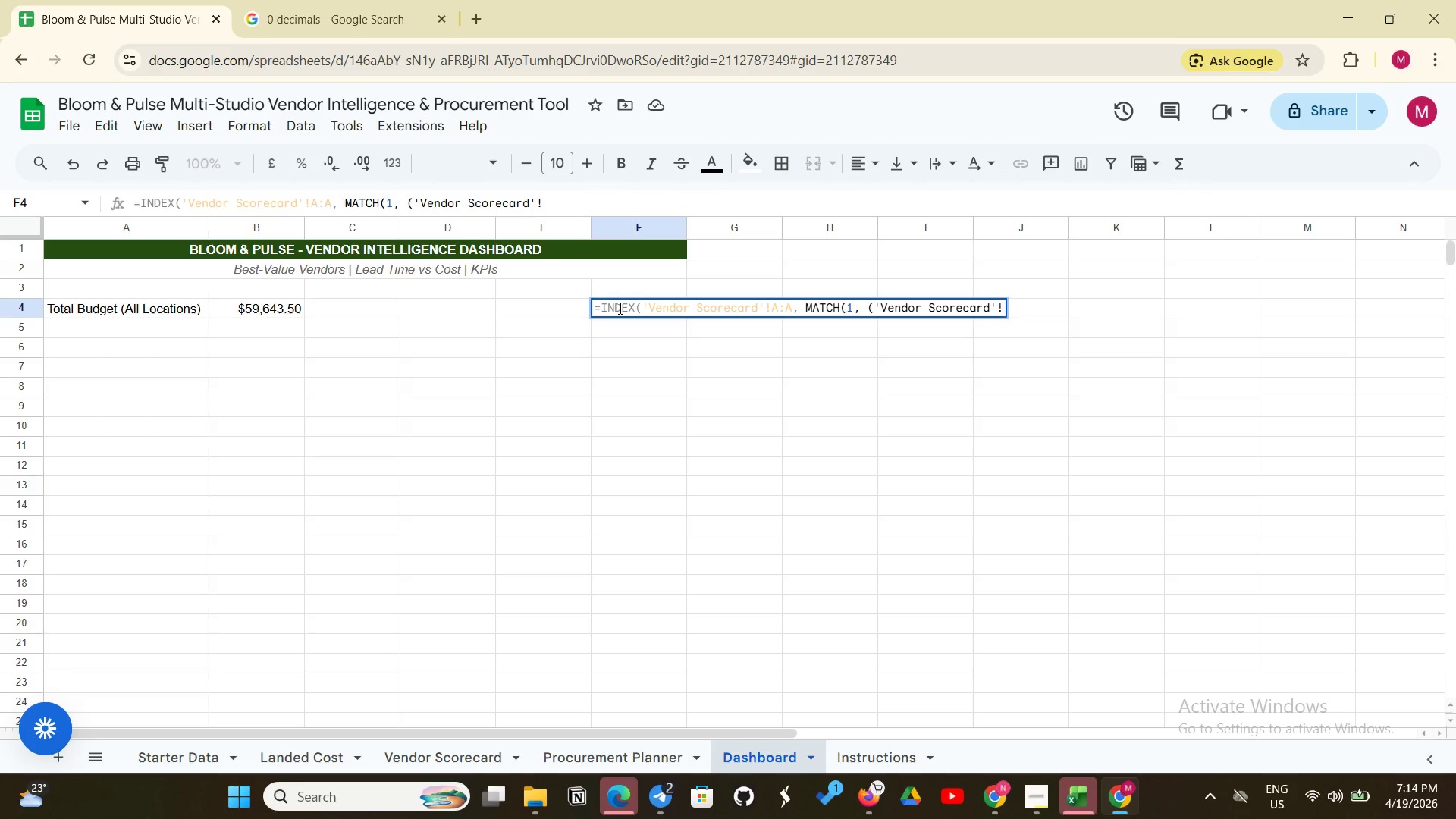 
key(Shift+B)
 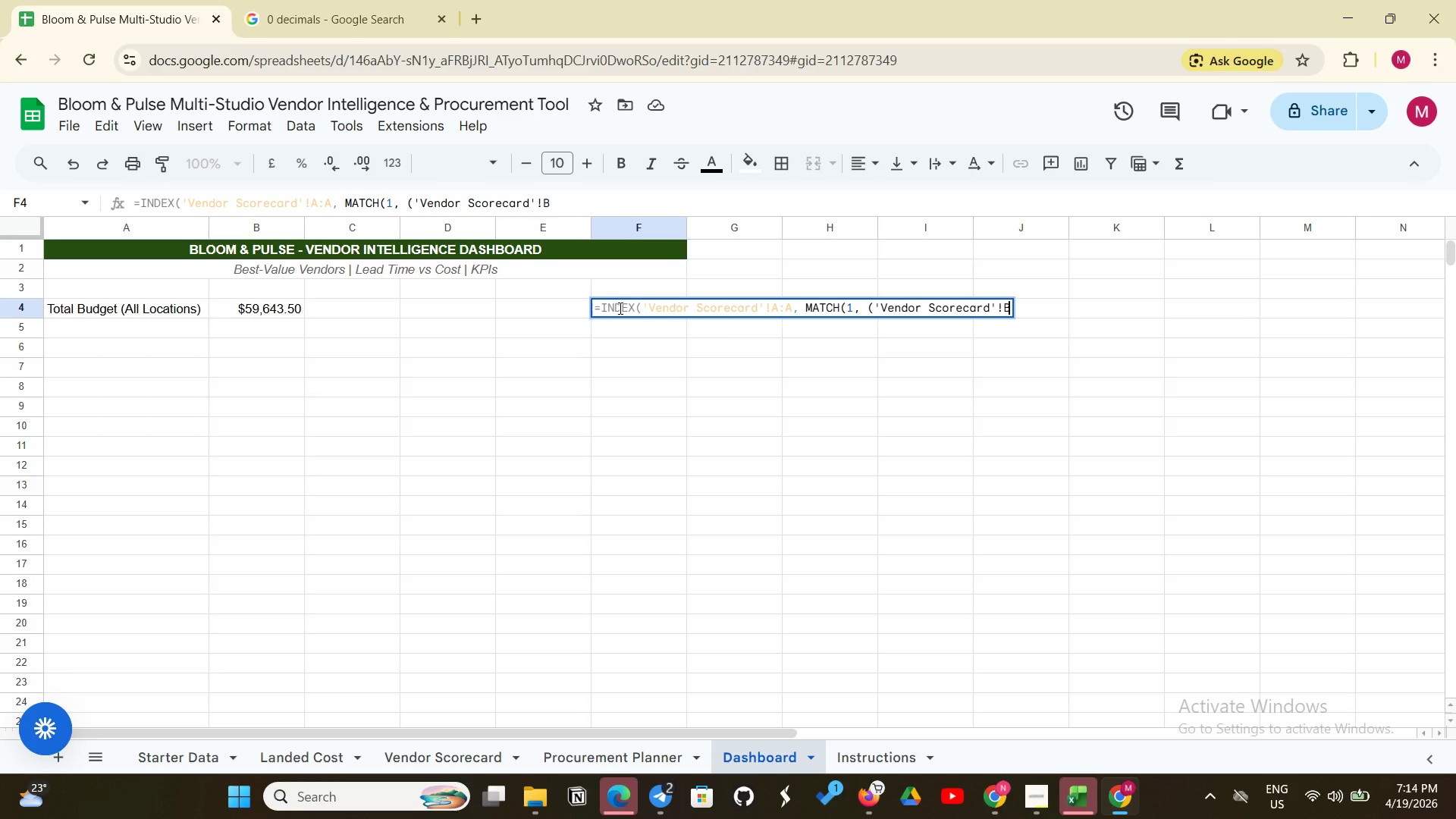 
key(Shift+Semicolon)
 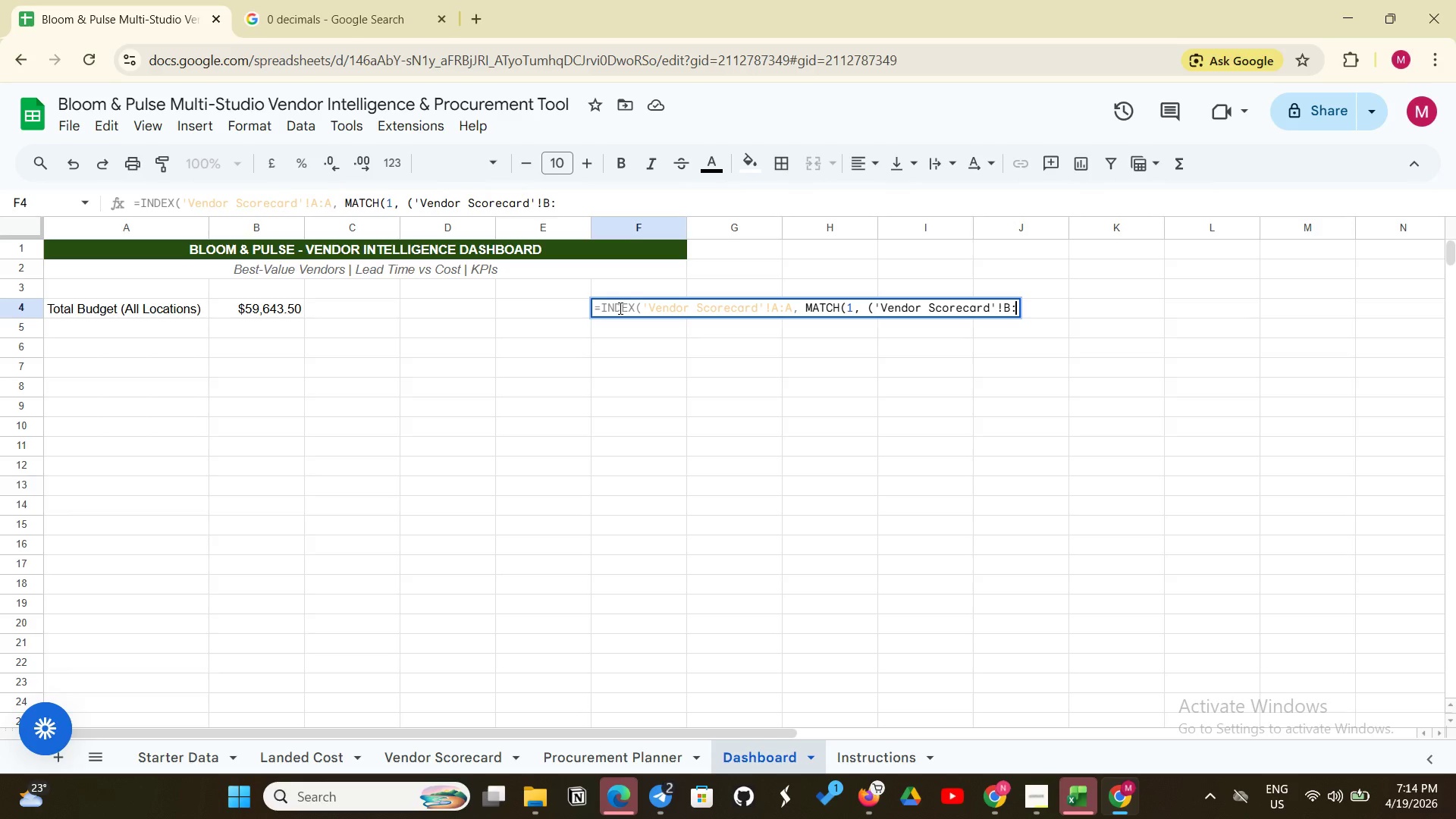 
key(Shift+ShiftLeft)
 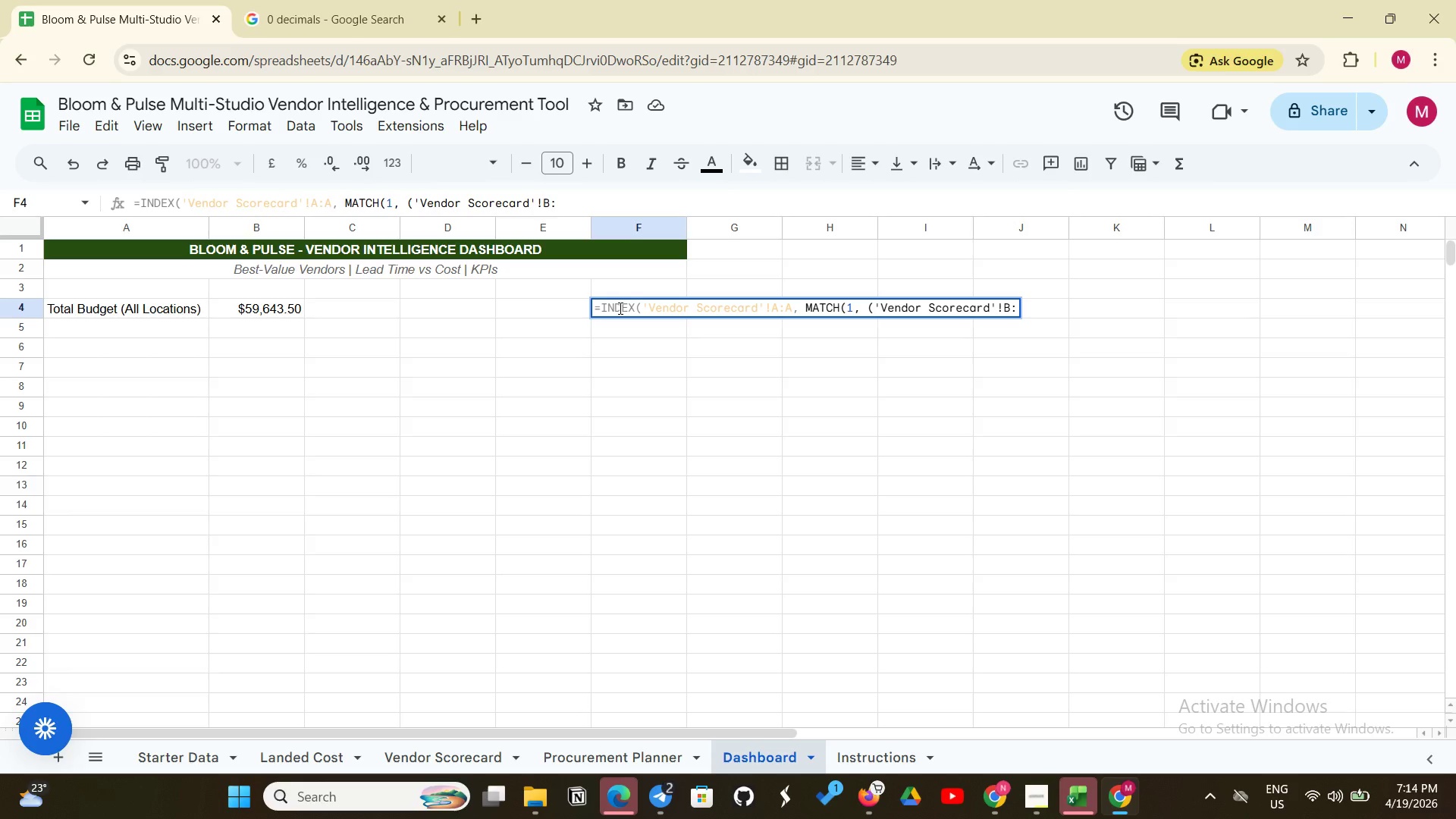 
key(Shift+B)
 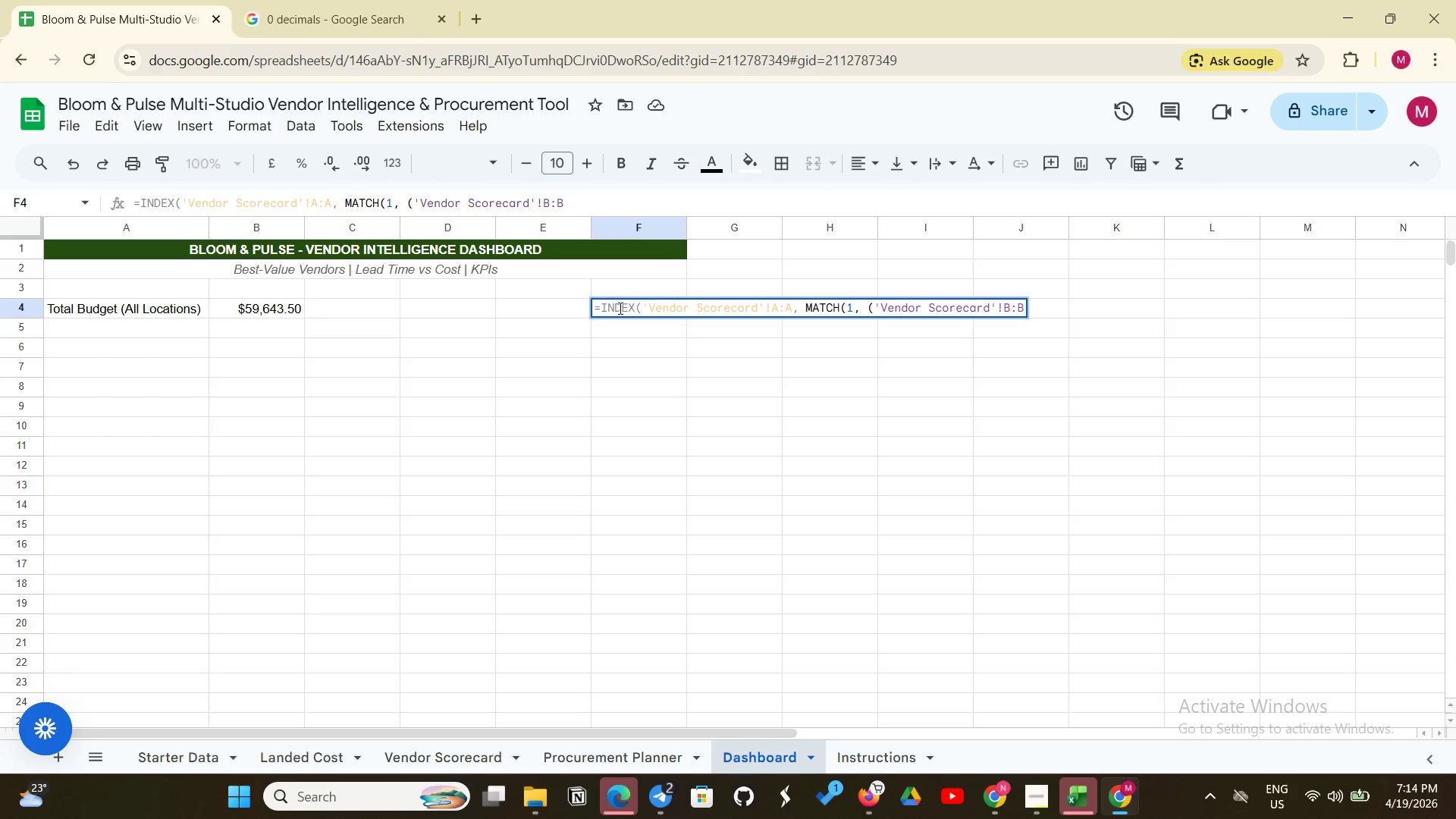 
type(="Hard Goods")*()
 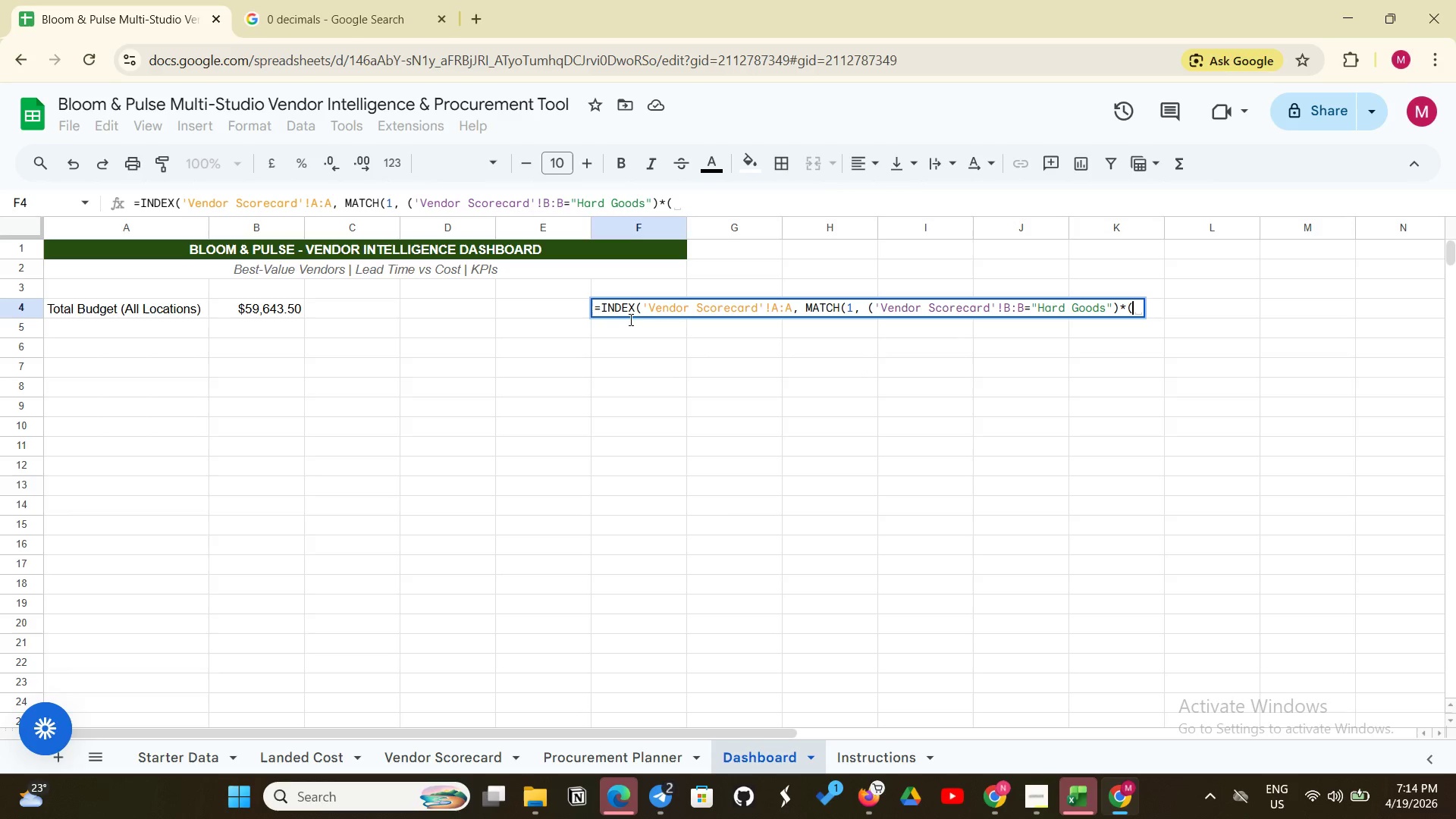 
left_click([1031, 794])